 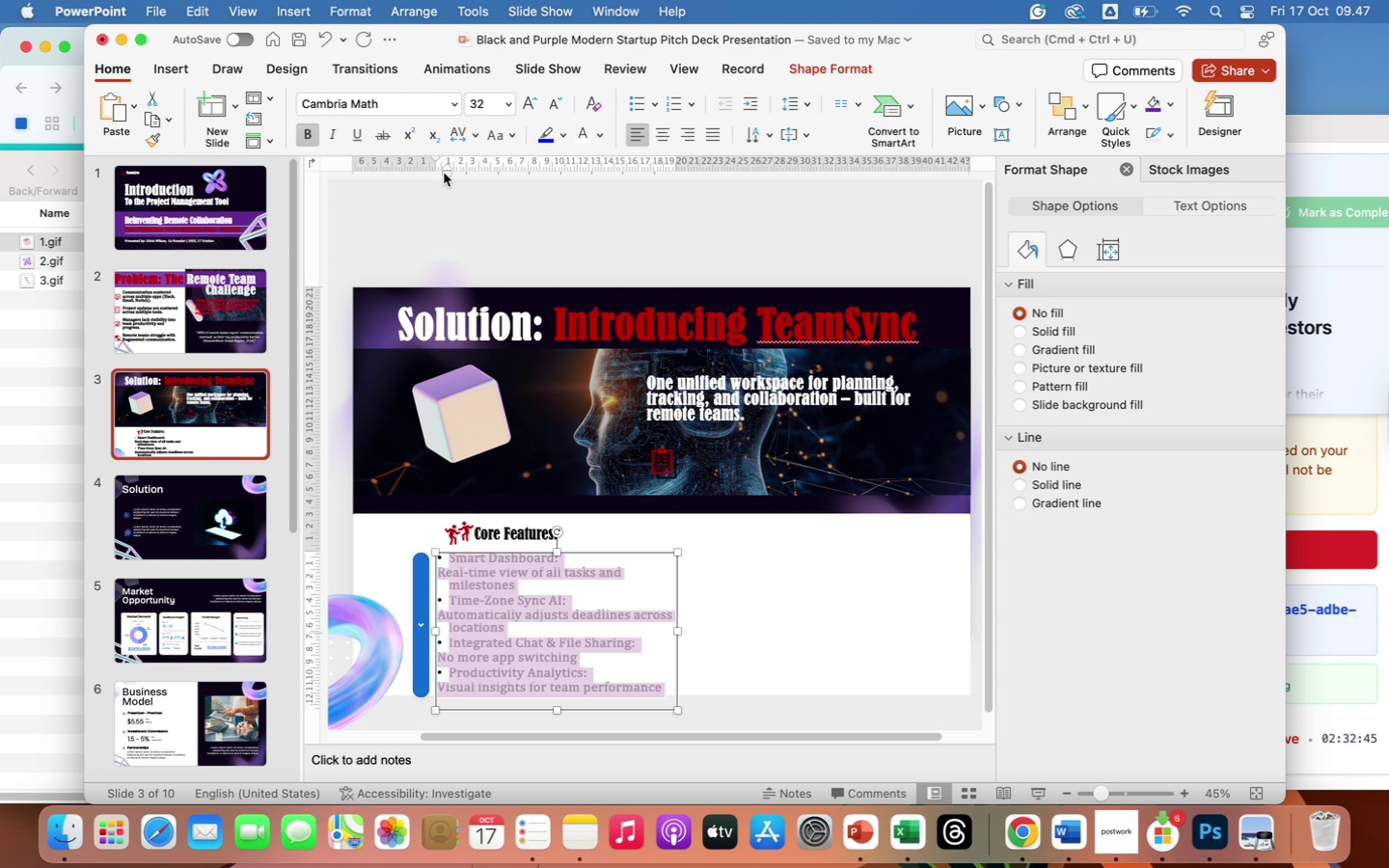 
left_click_drag(start_coordinate=[446, 167], to_coordinate=[452, 177])
 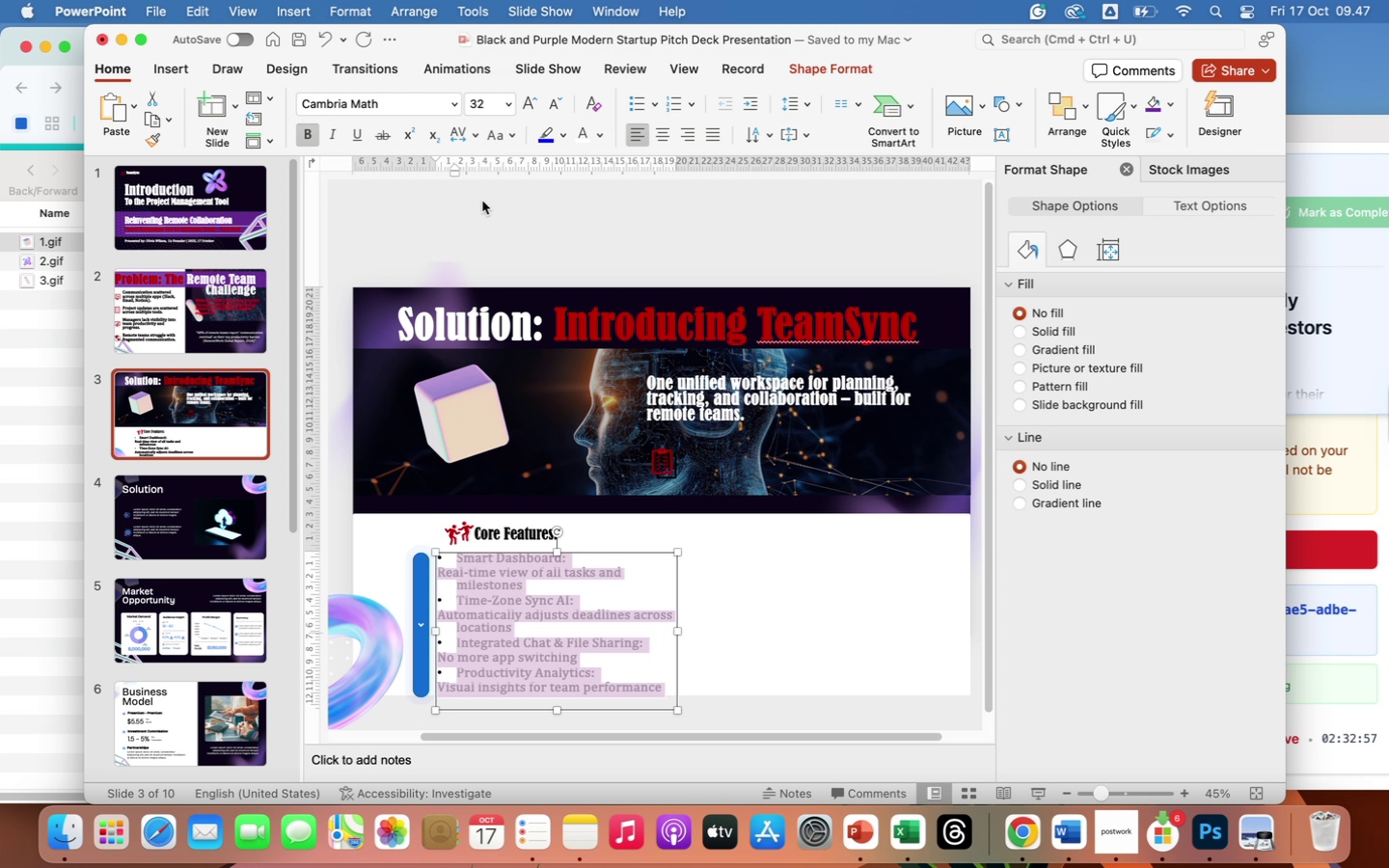 
wait(5.23)
 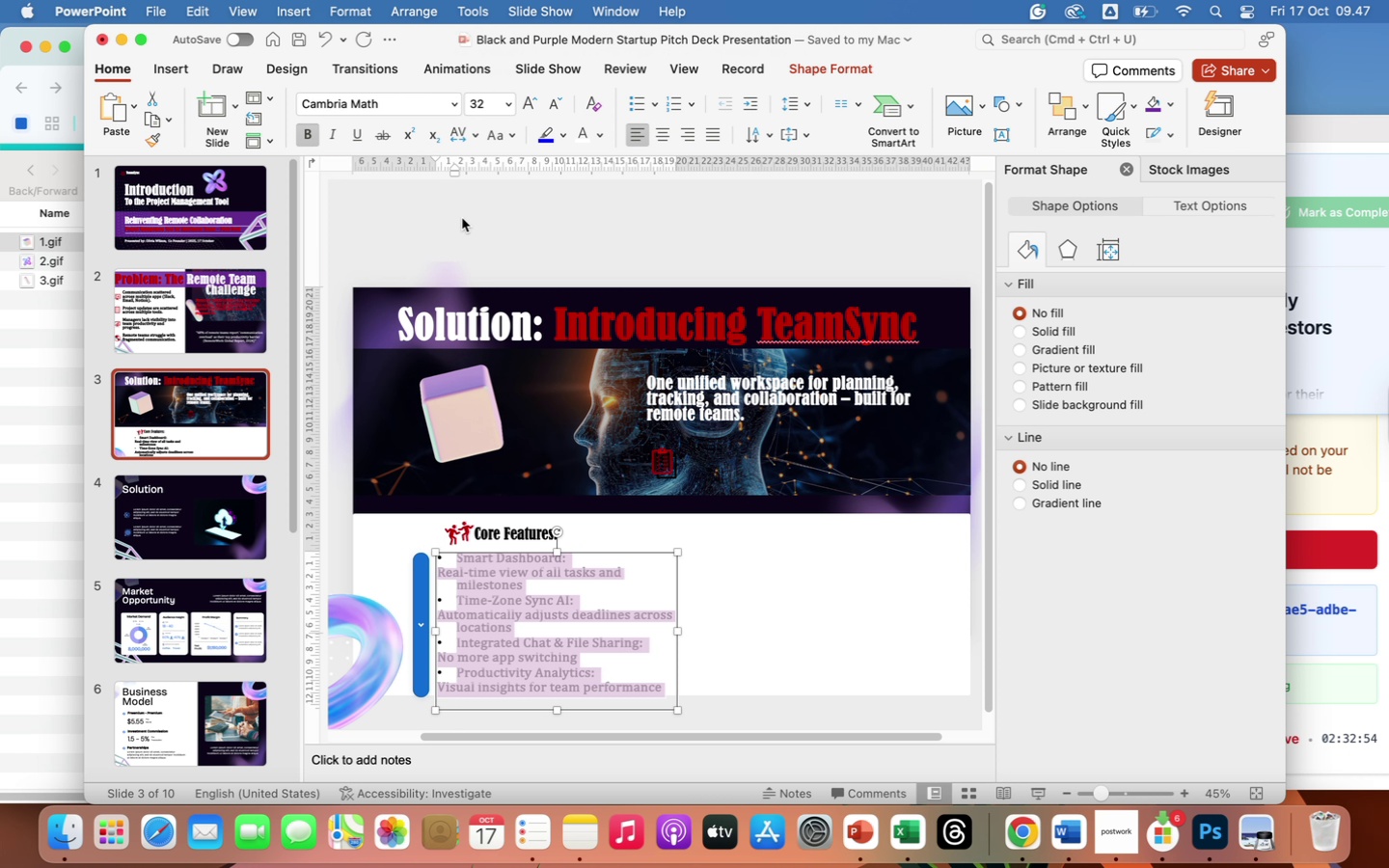 
left_click_drag(start_coordinate=[455, 166], to_coordinate=[453, 172])
 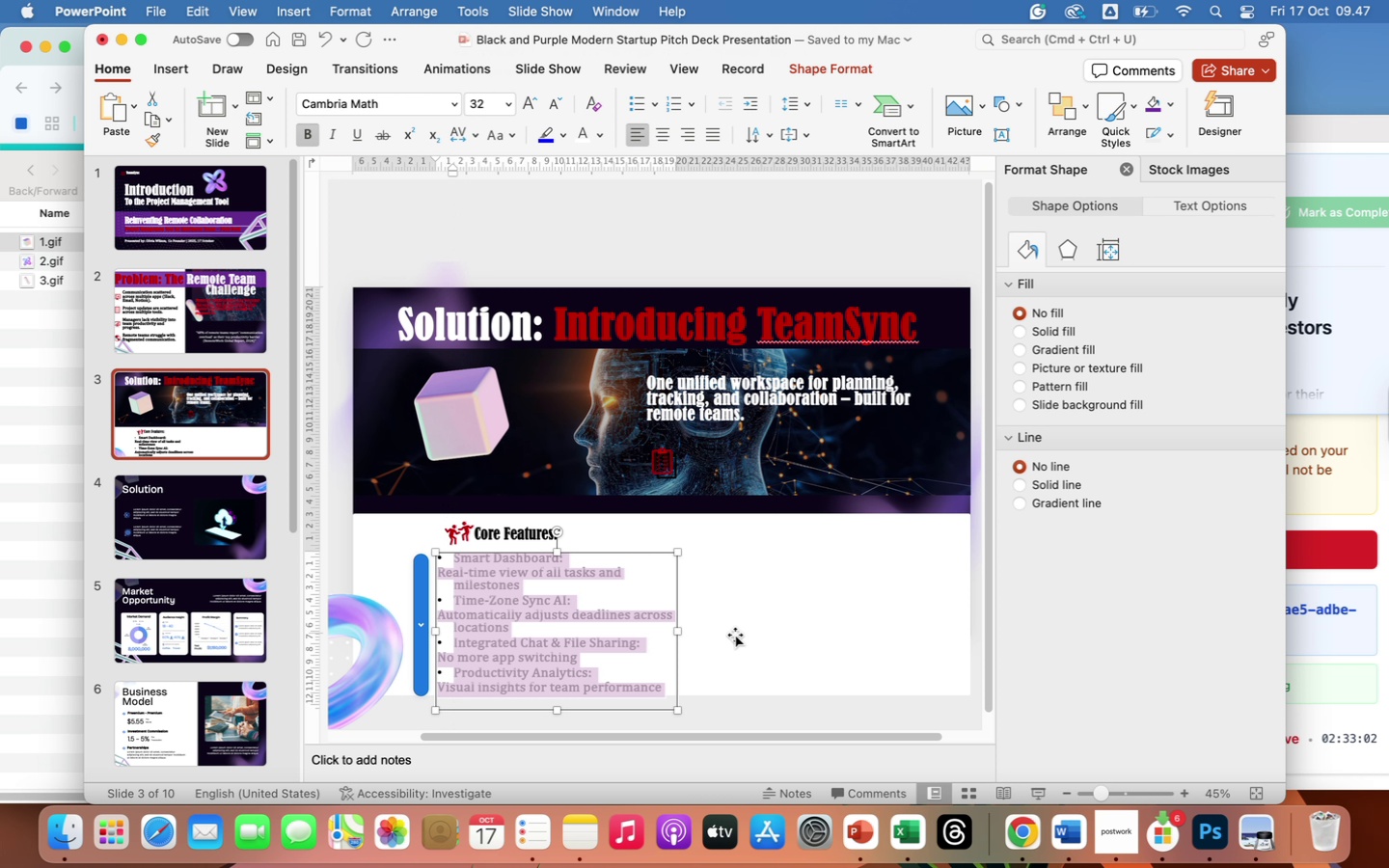 
left_click([761, 641])
 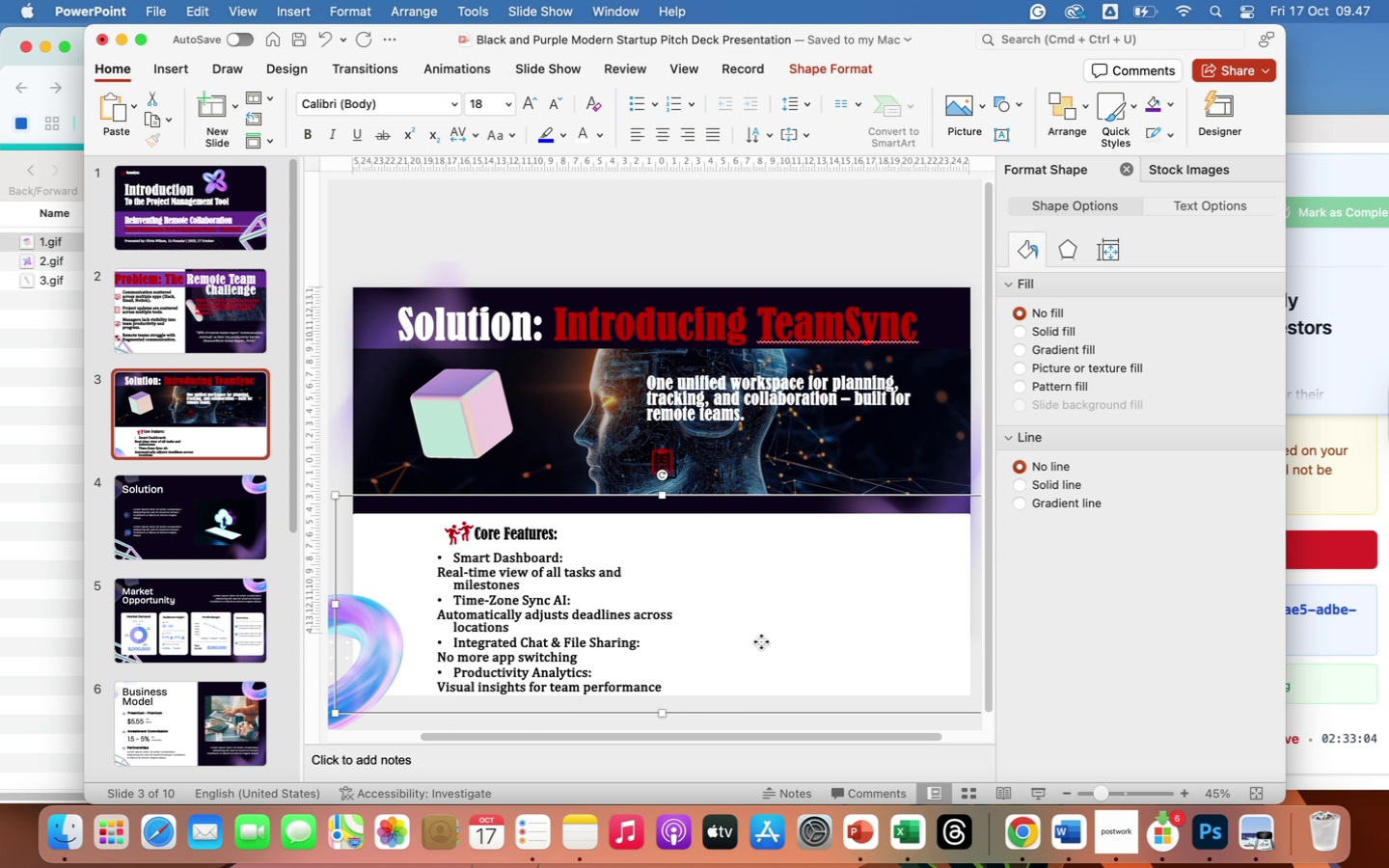 
scroll: coordinate [761, 641], scroll_direction: down, amount: 9.0
 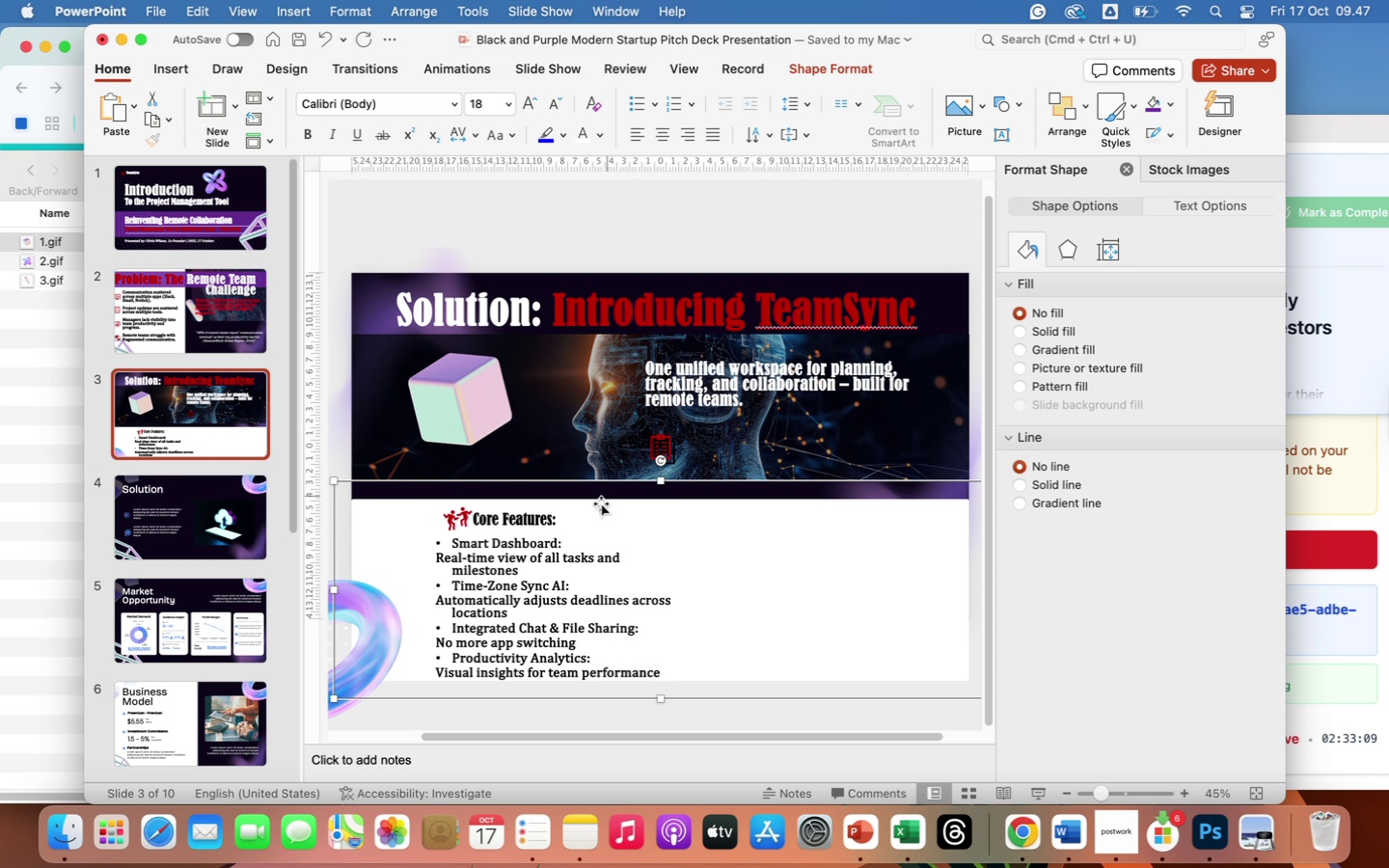 
left_click([537, 520])
 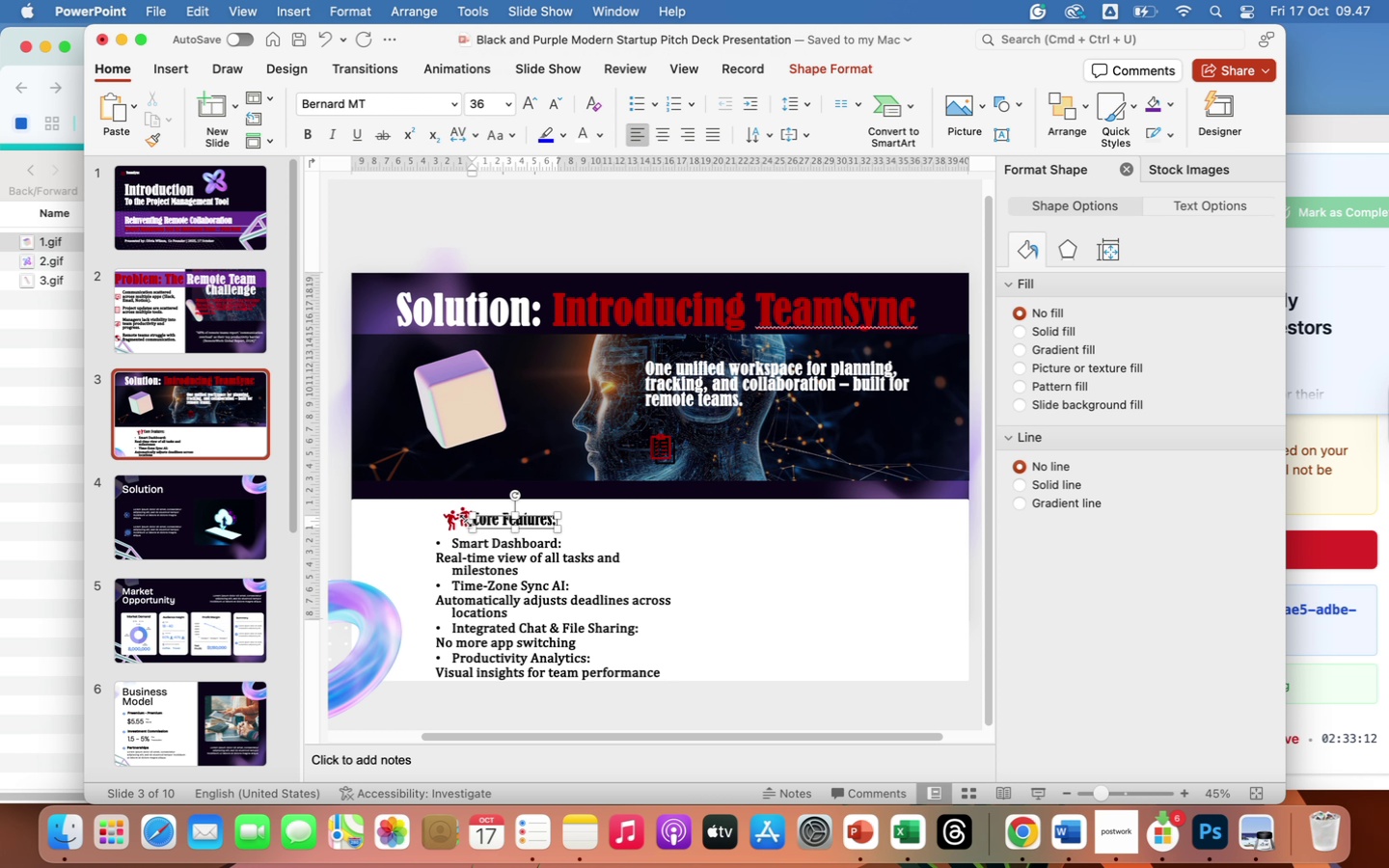 
left_click([458, 521])
 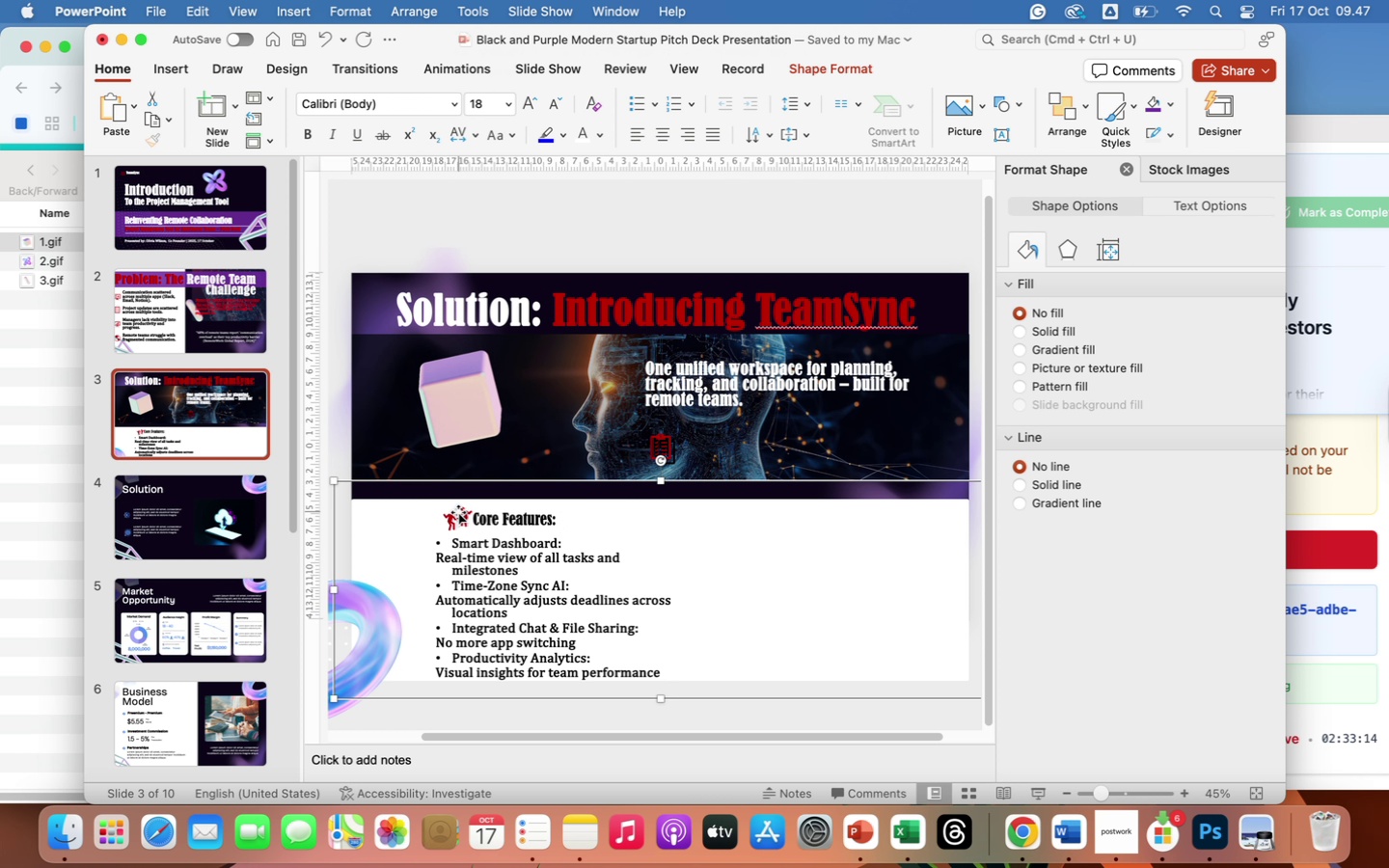 
left_click([458, 512])
 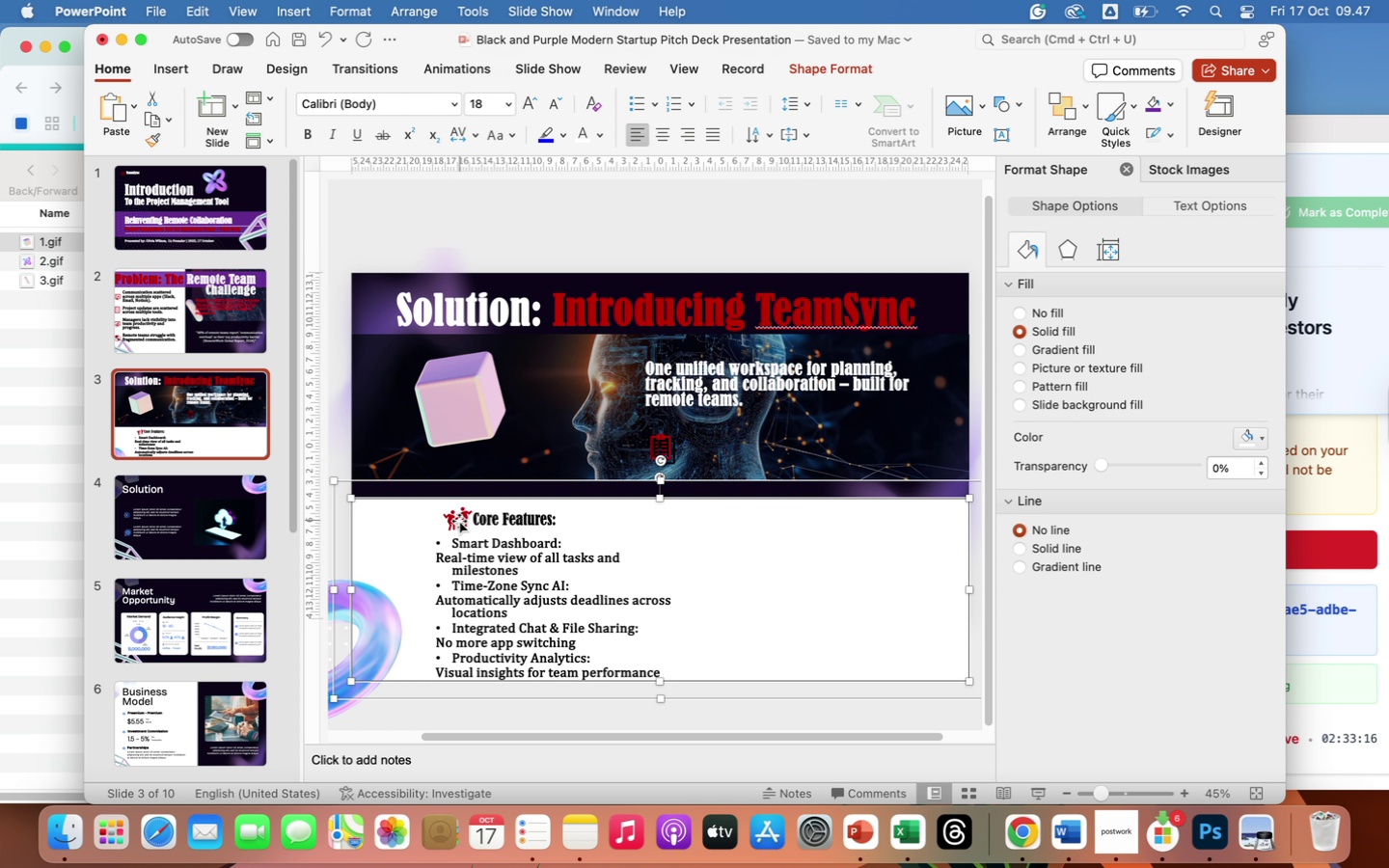 
left_click([459, 521])
 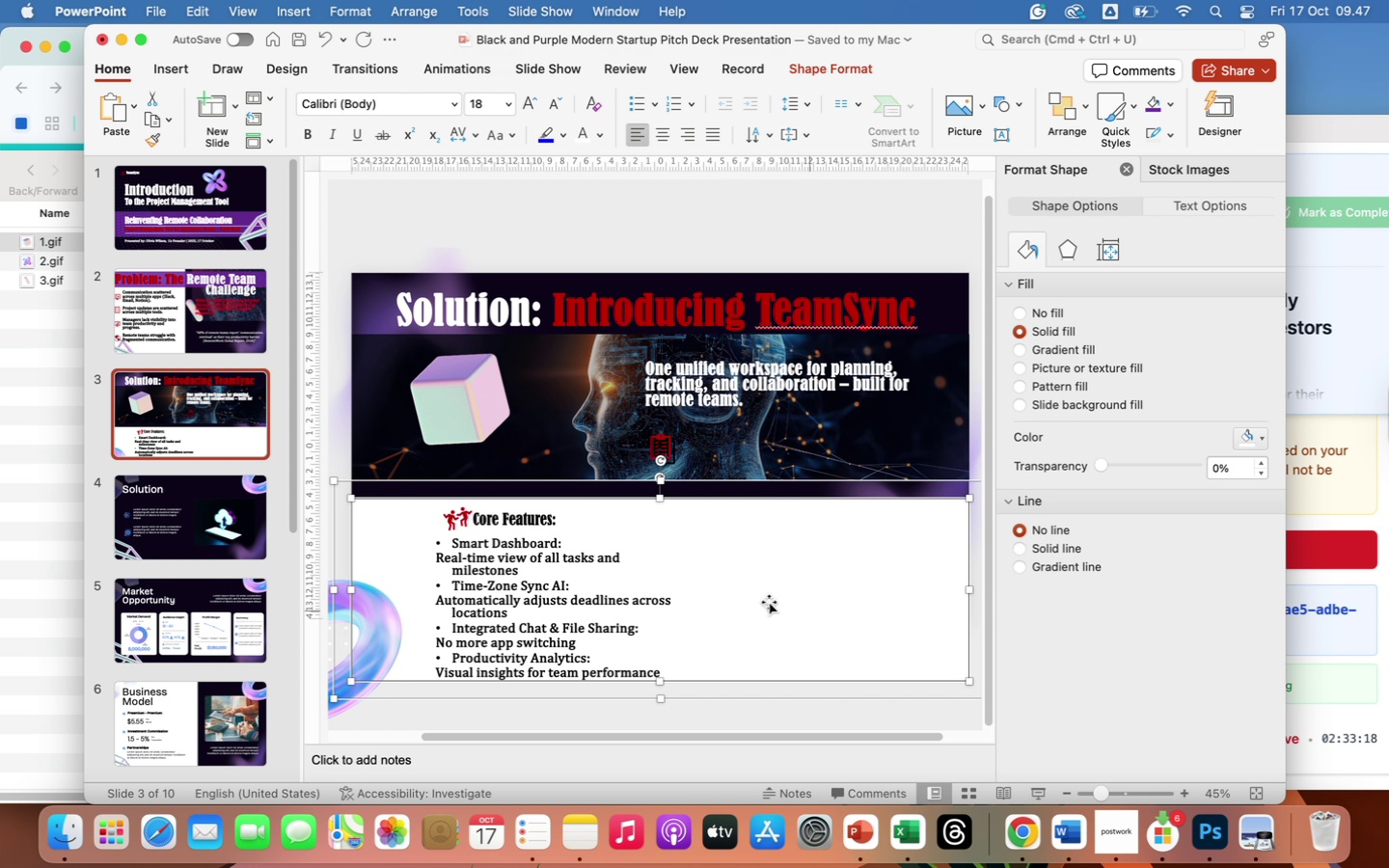 
left_click([769, 602])
 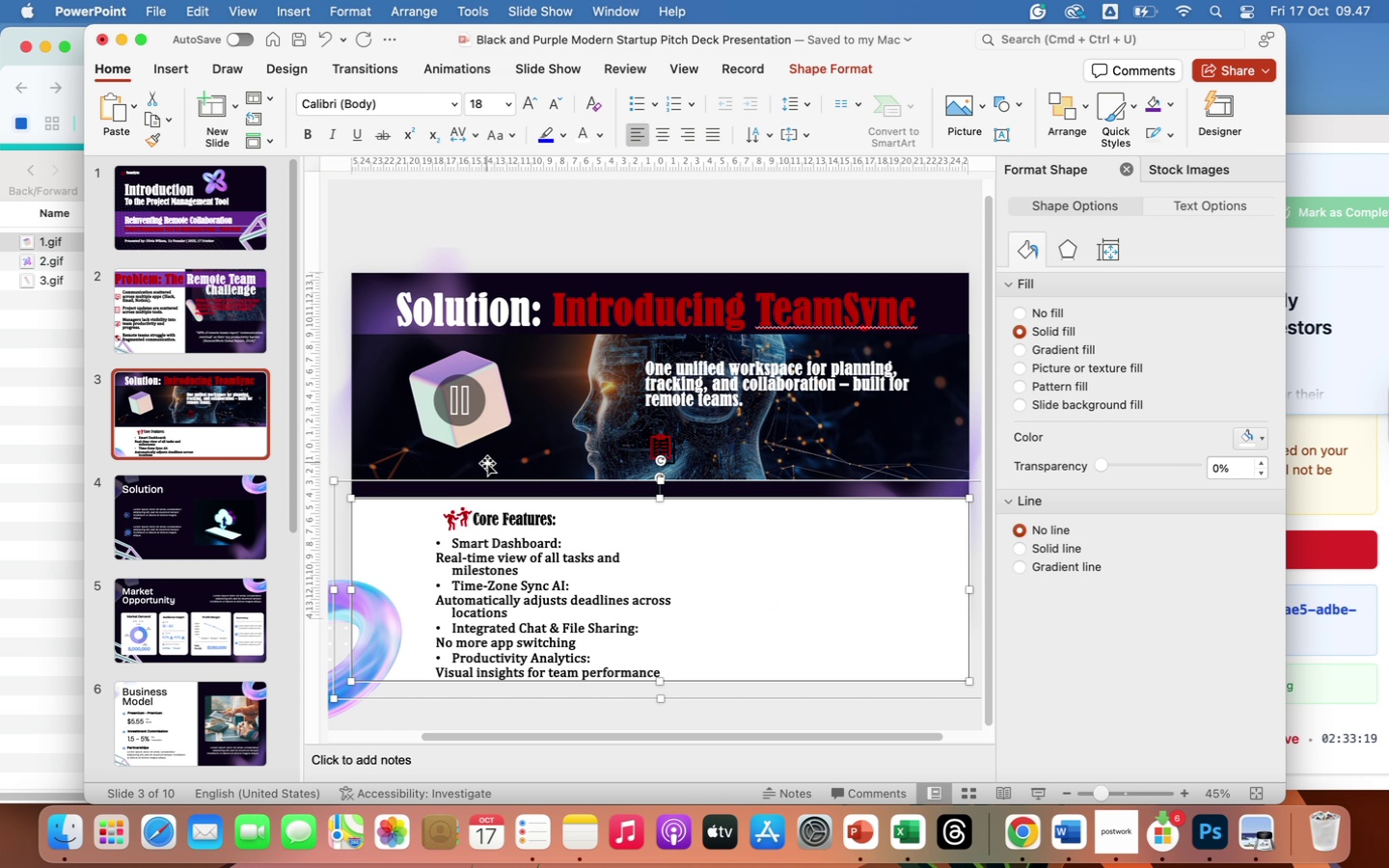 
left_click([487, 463])
 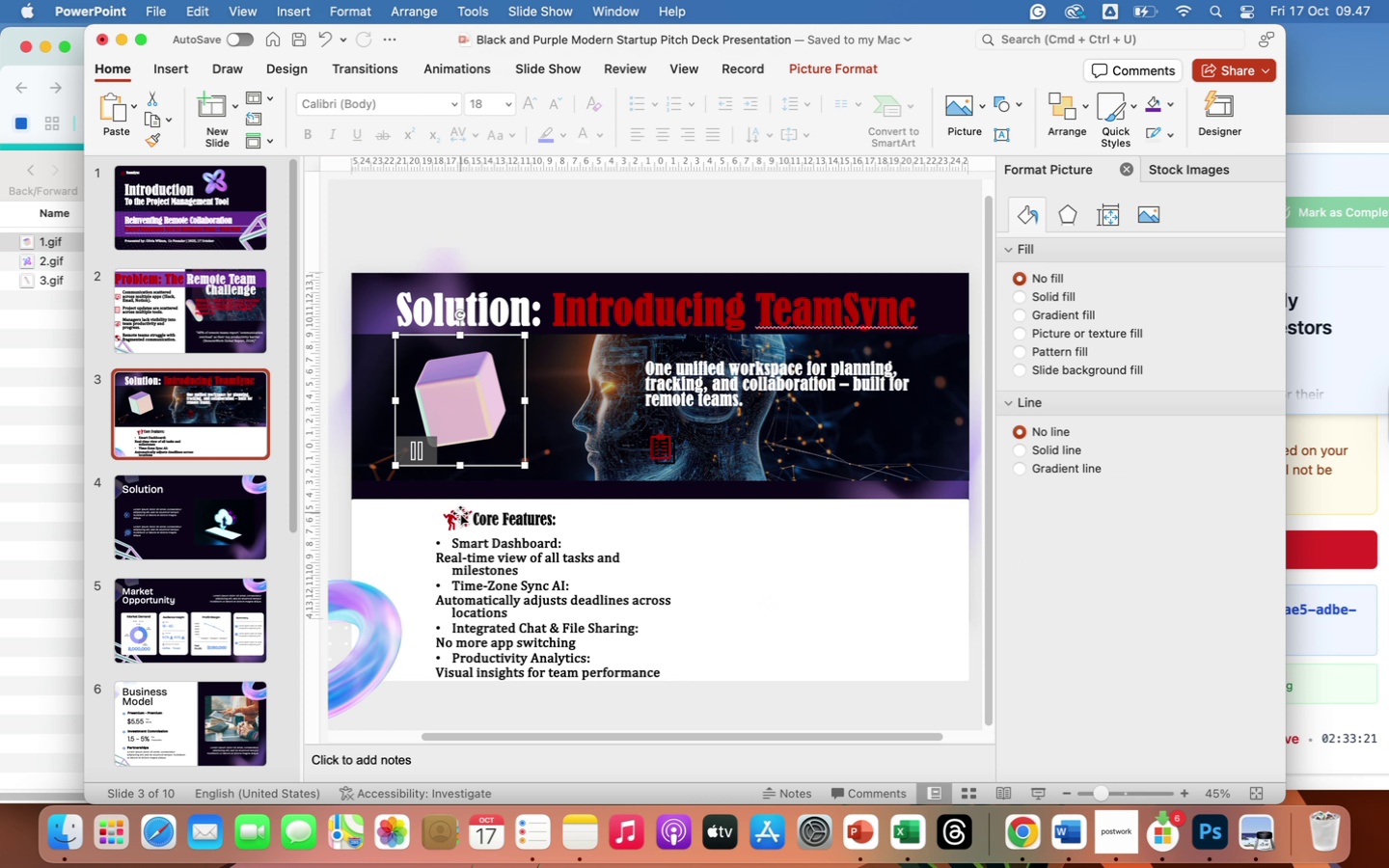 
left_click([460, 513])
 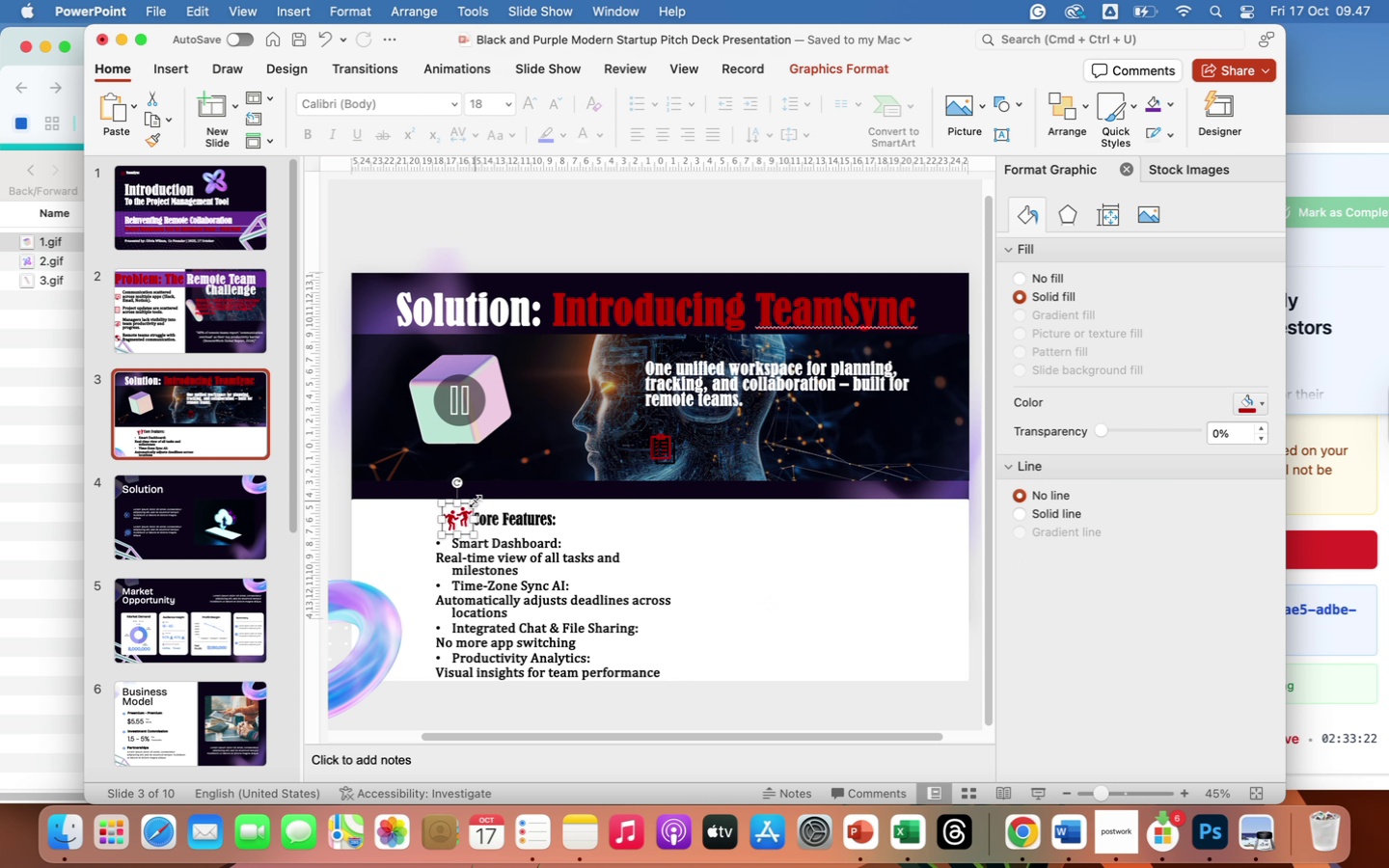 
left_click_drag(start_coordinate=[475, 502], to_coordinate=[487, 484])
 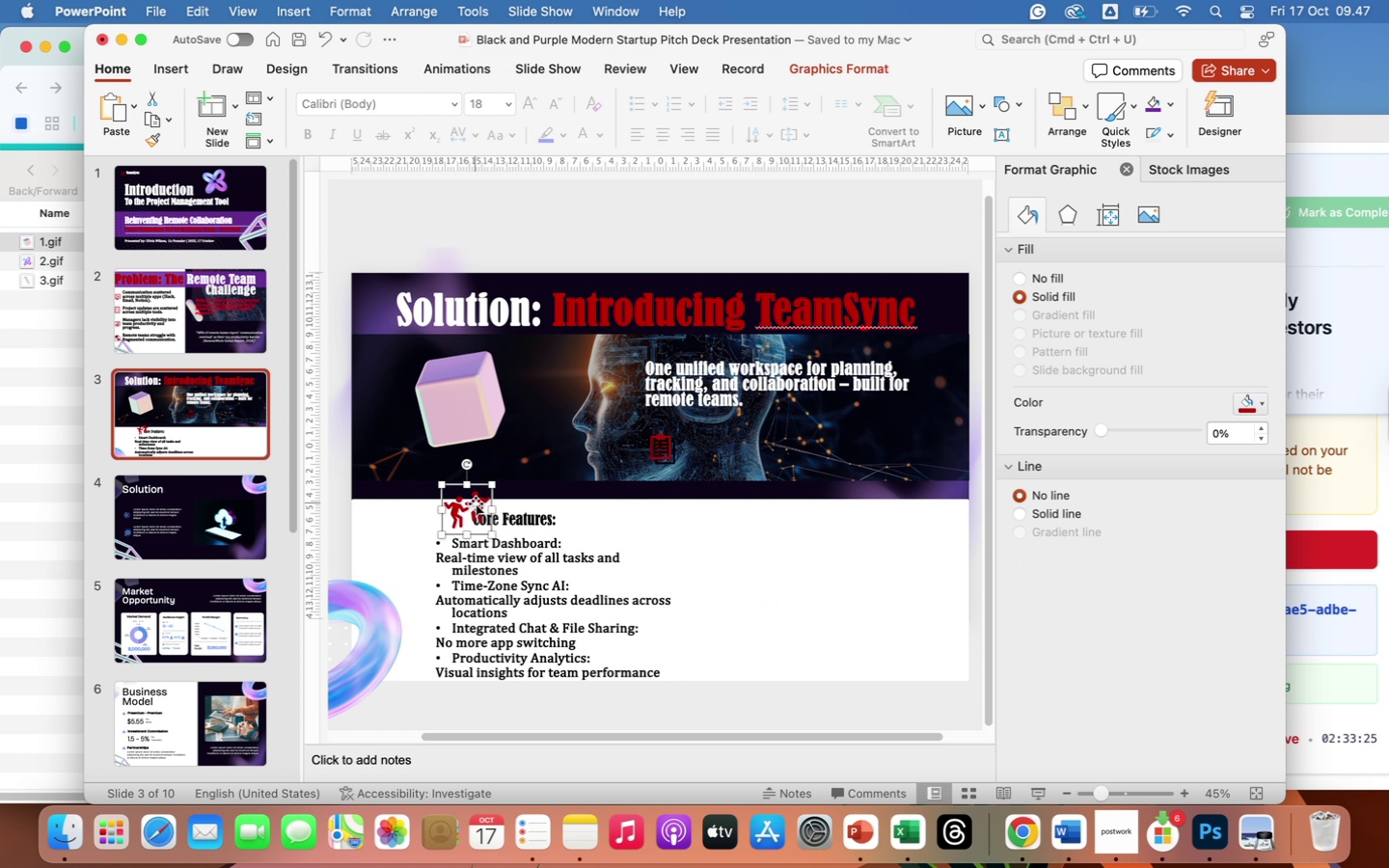 
left_click_drag(start_coordinate=[476, 503], to_coordinate=[458, 495])
 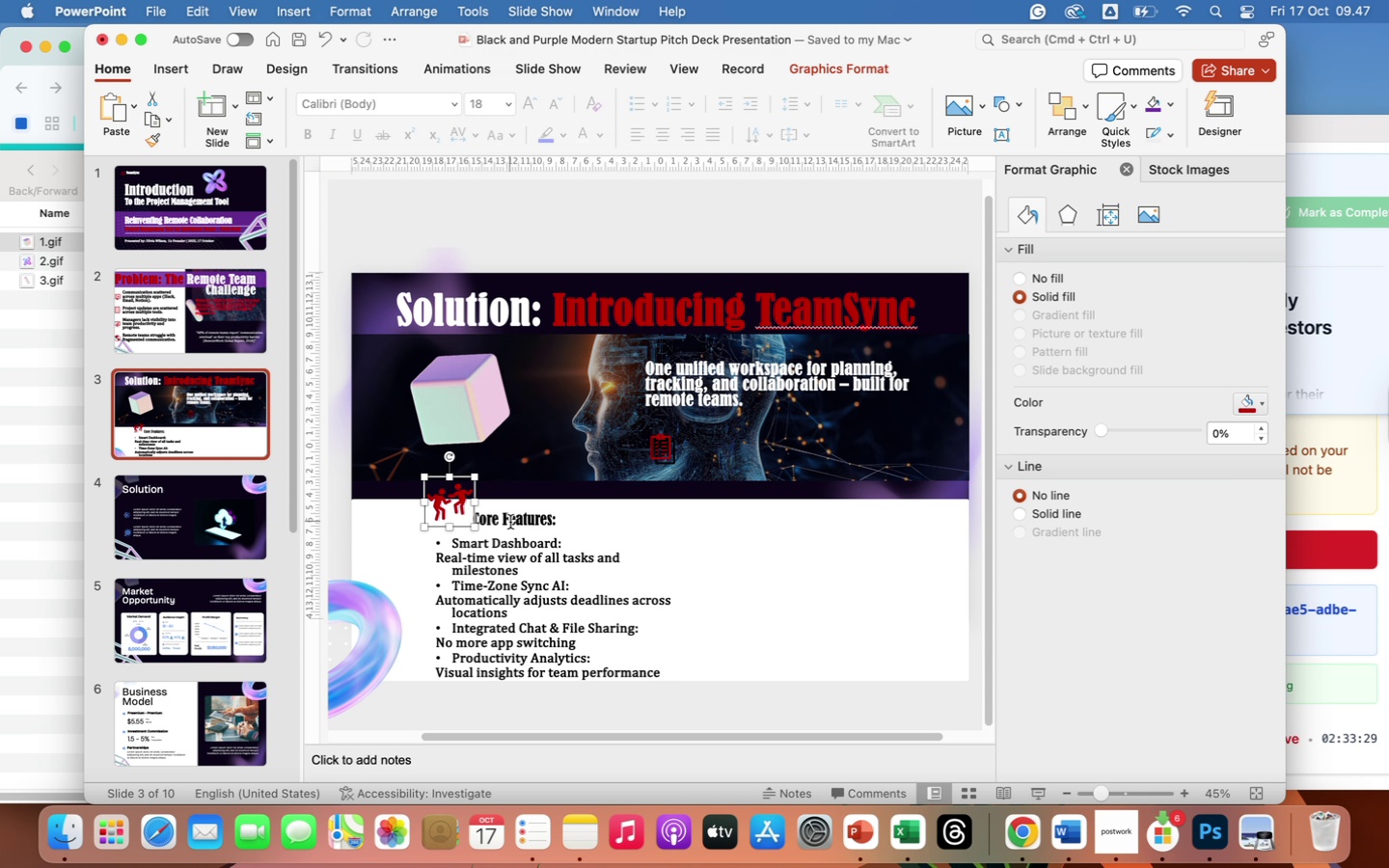 
left_click([510, 522])
 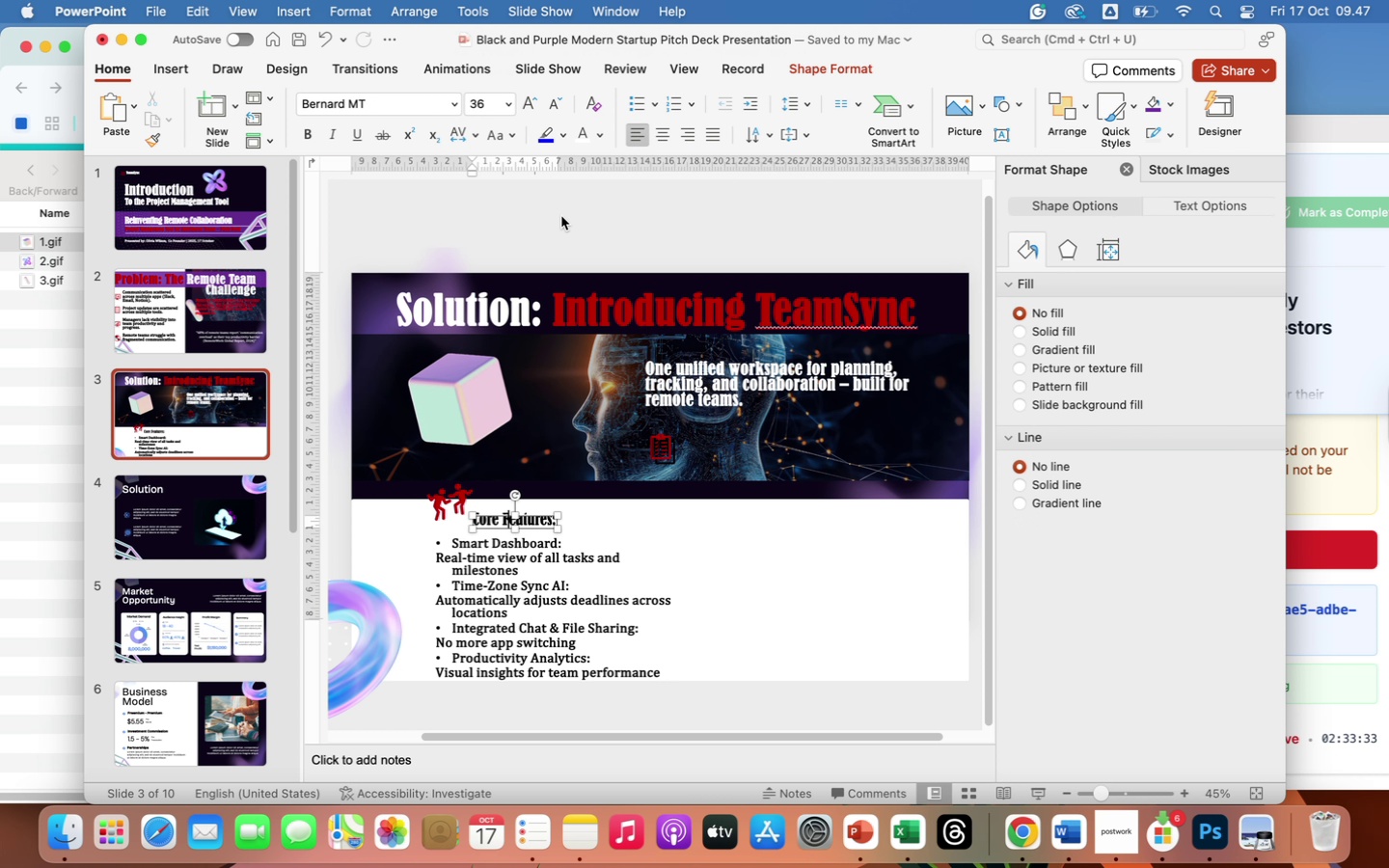 
wait(5.1)
 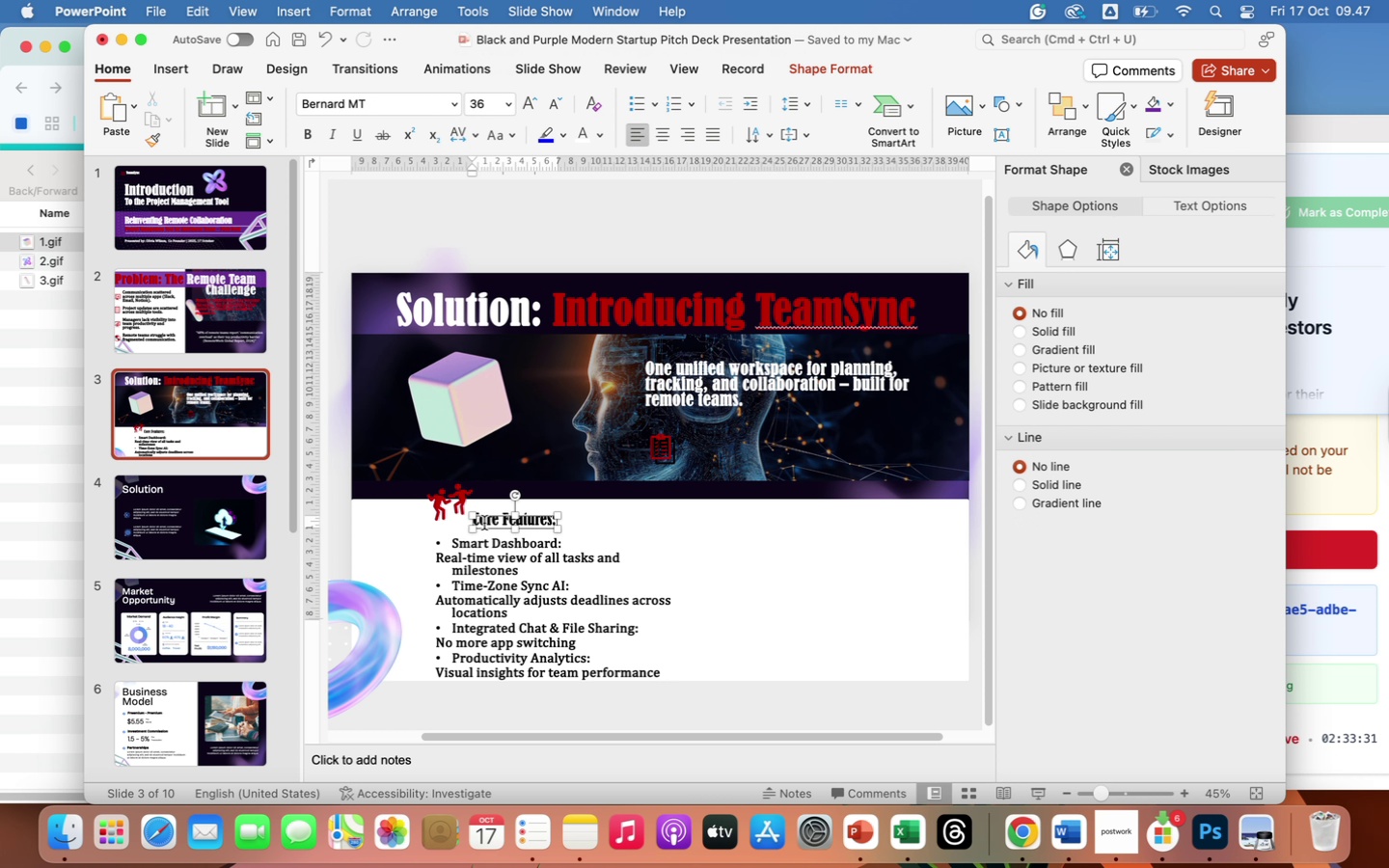 
left_click([581, 128])
 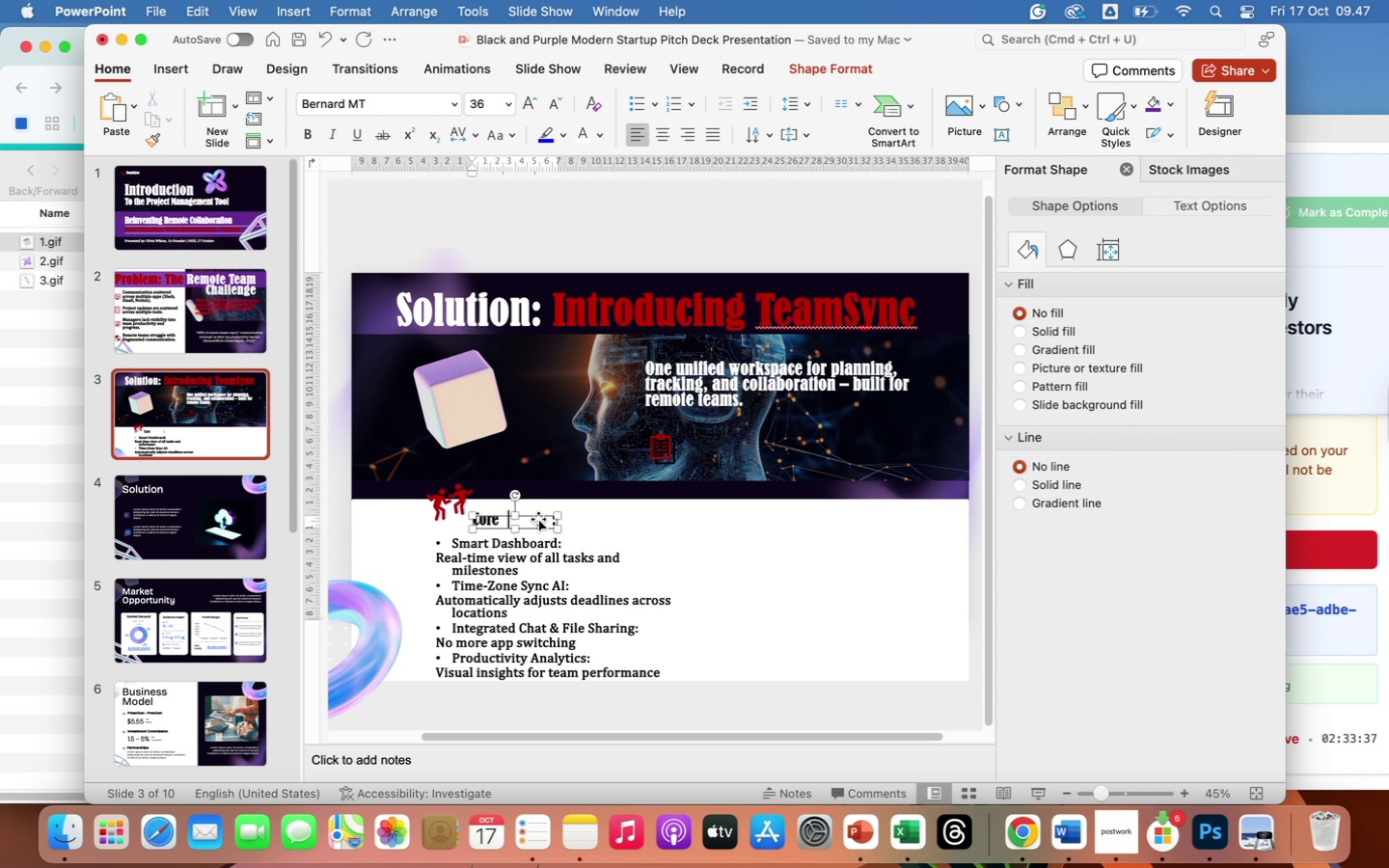 
left_click_drag(start_coordinate=[538, 518], to_coordinate=[534, 487])
 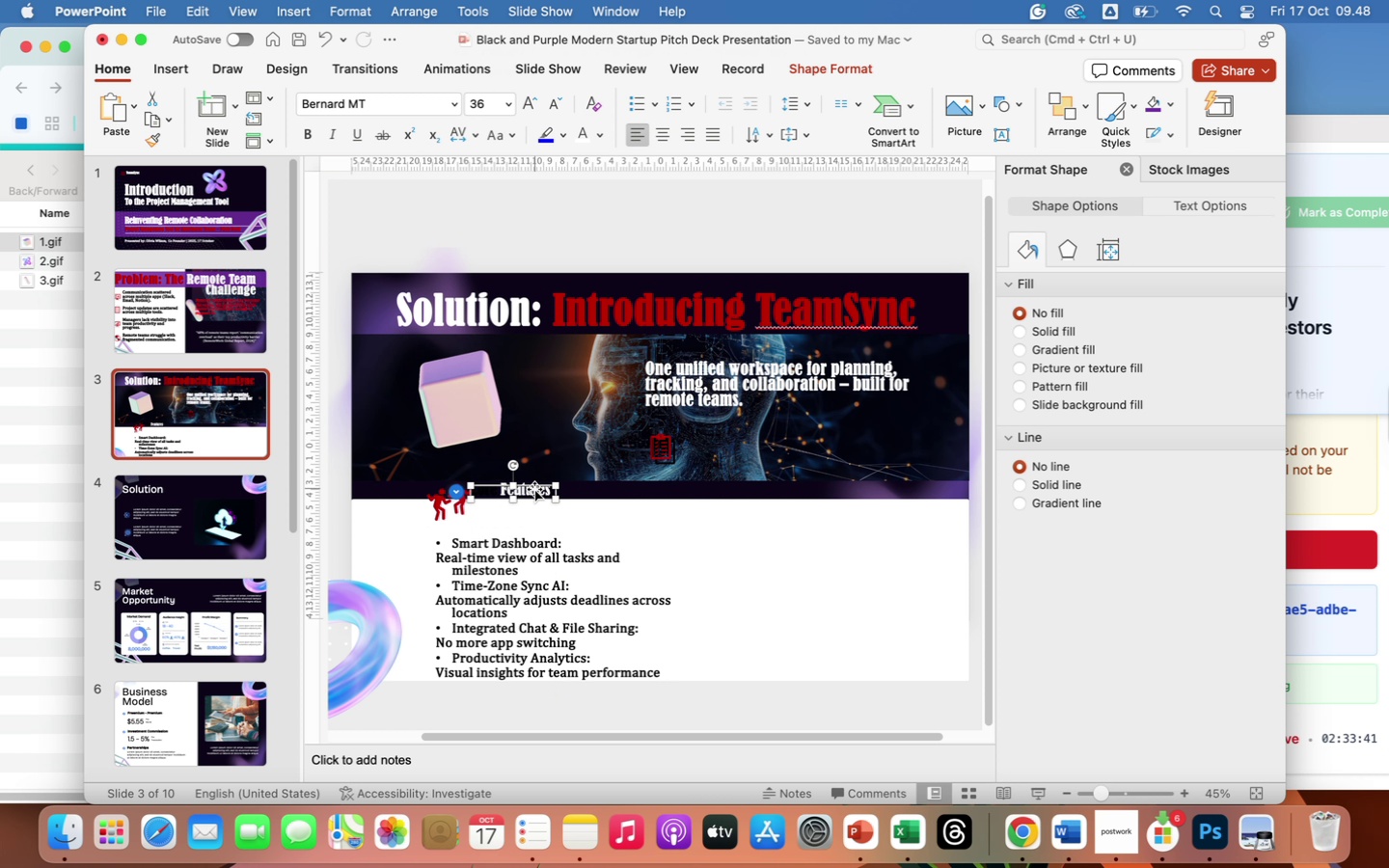 
left_click([534, 489])
 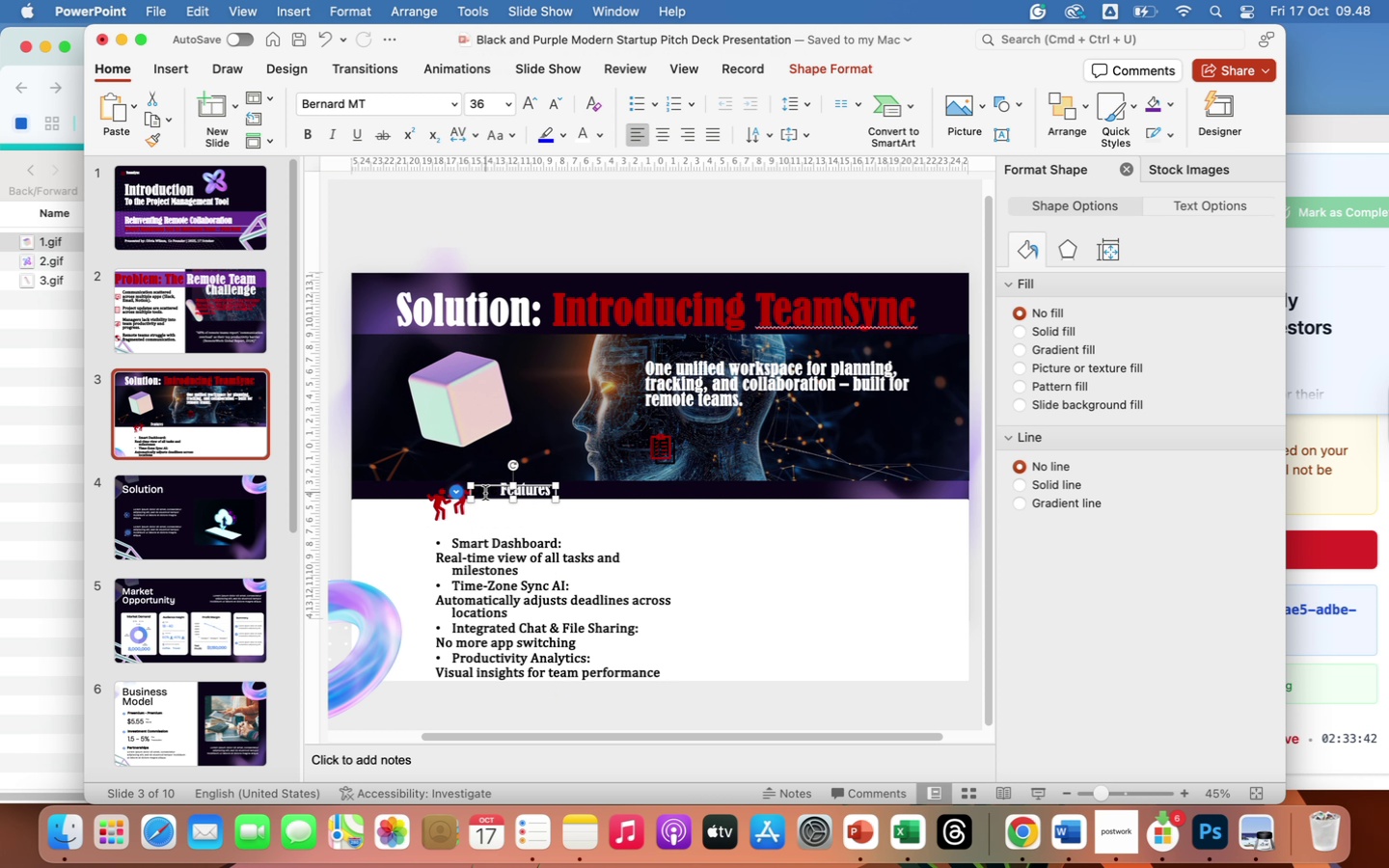 
left_click([485, 493])
 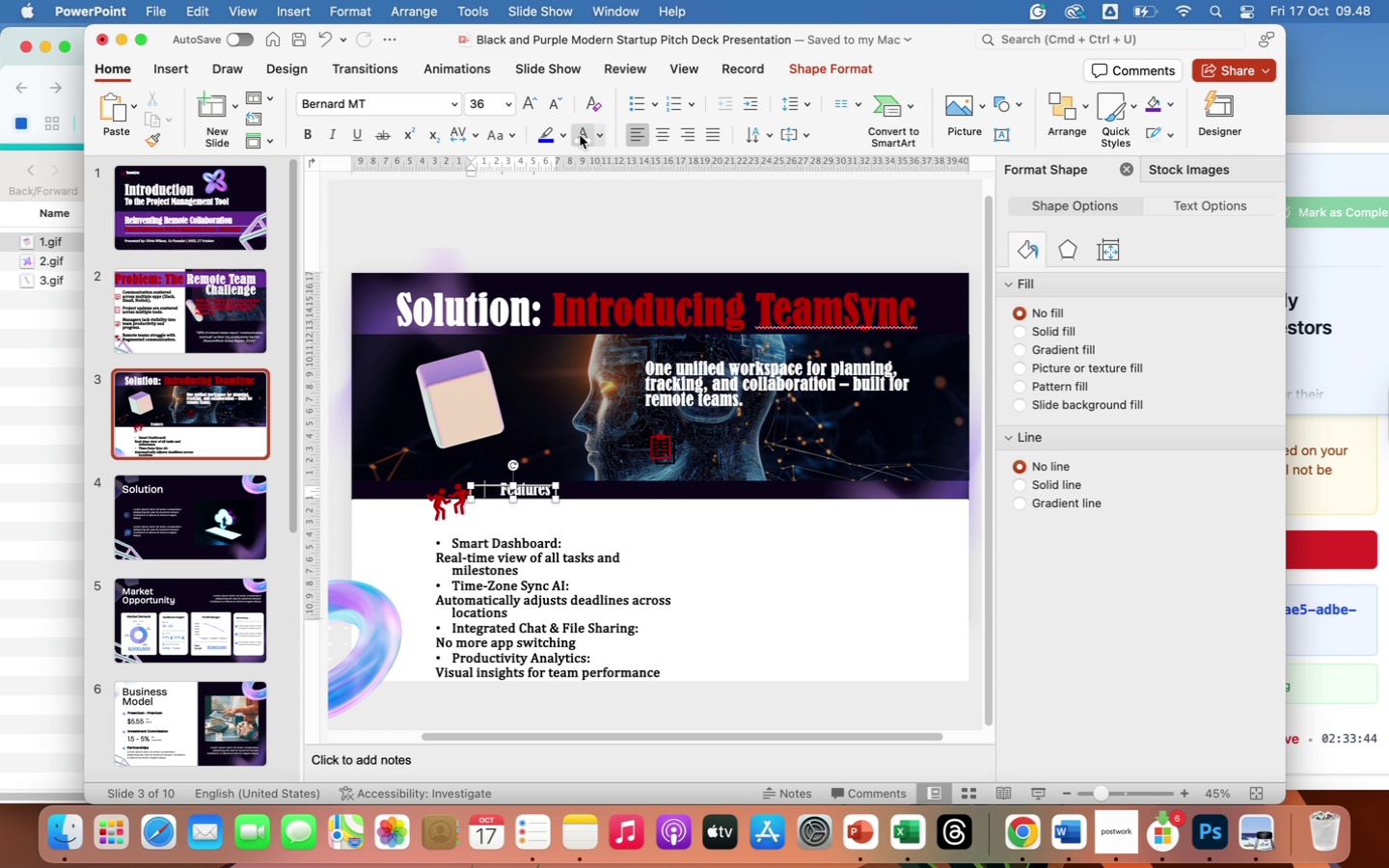 
left_click([580, 135])
 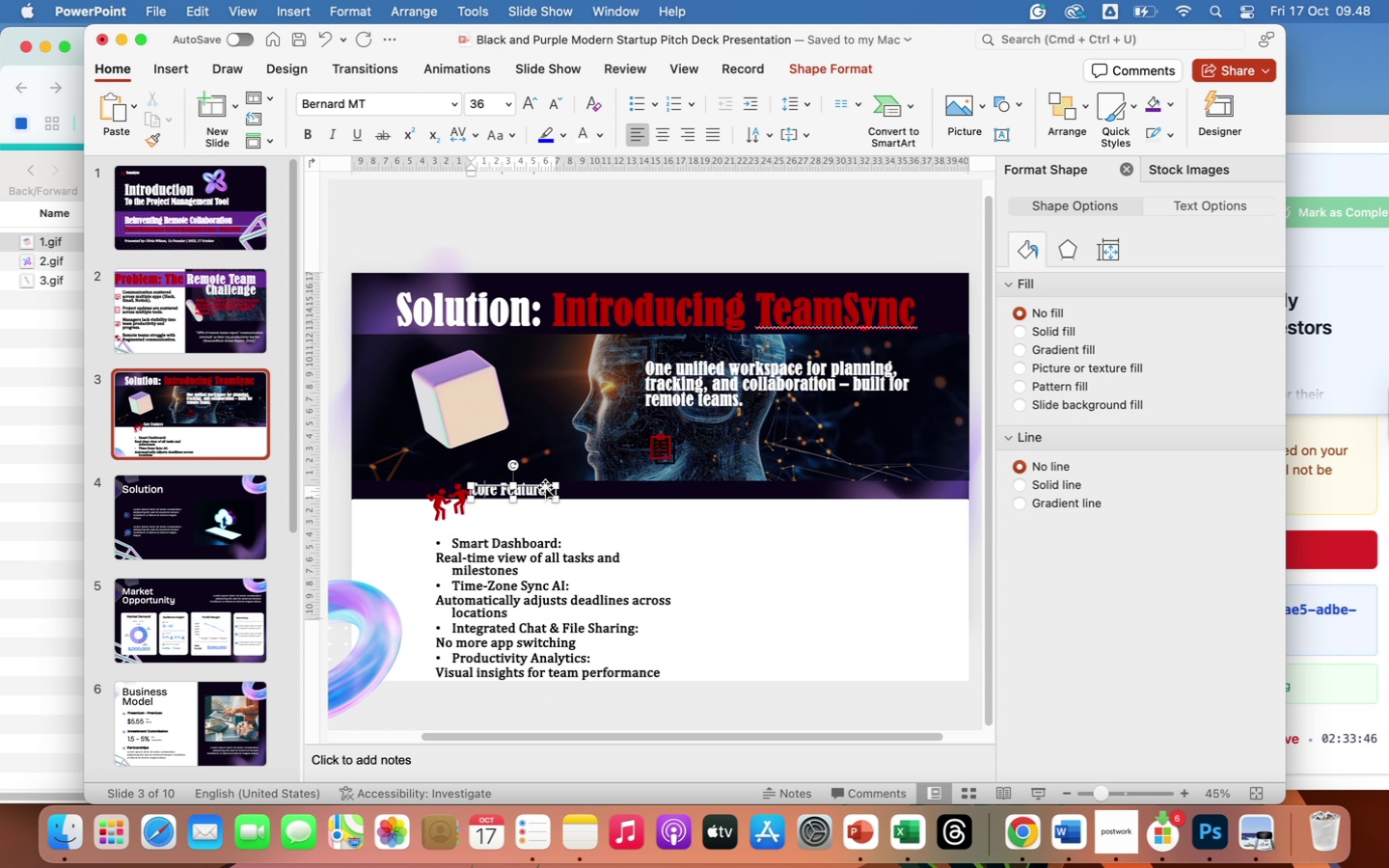 
left_click([539, 487])
 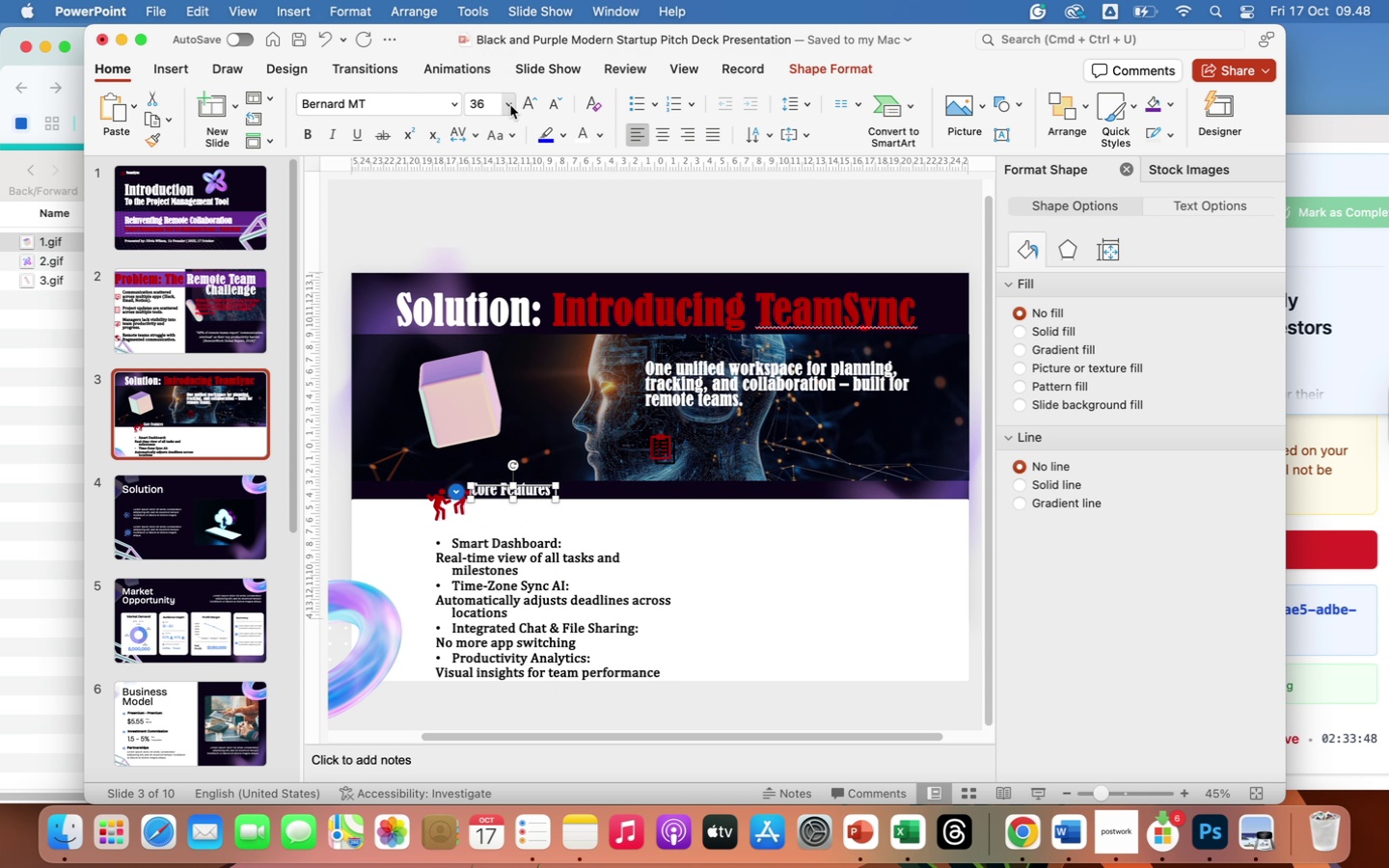 
left_click([510, 105])
 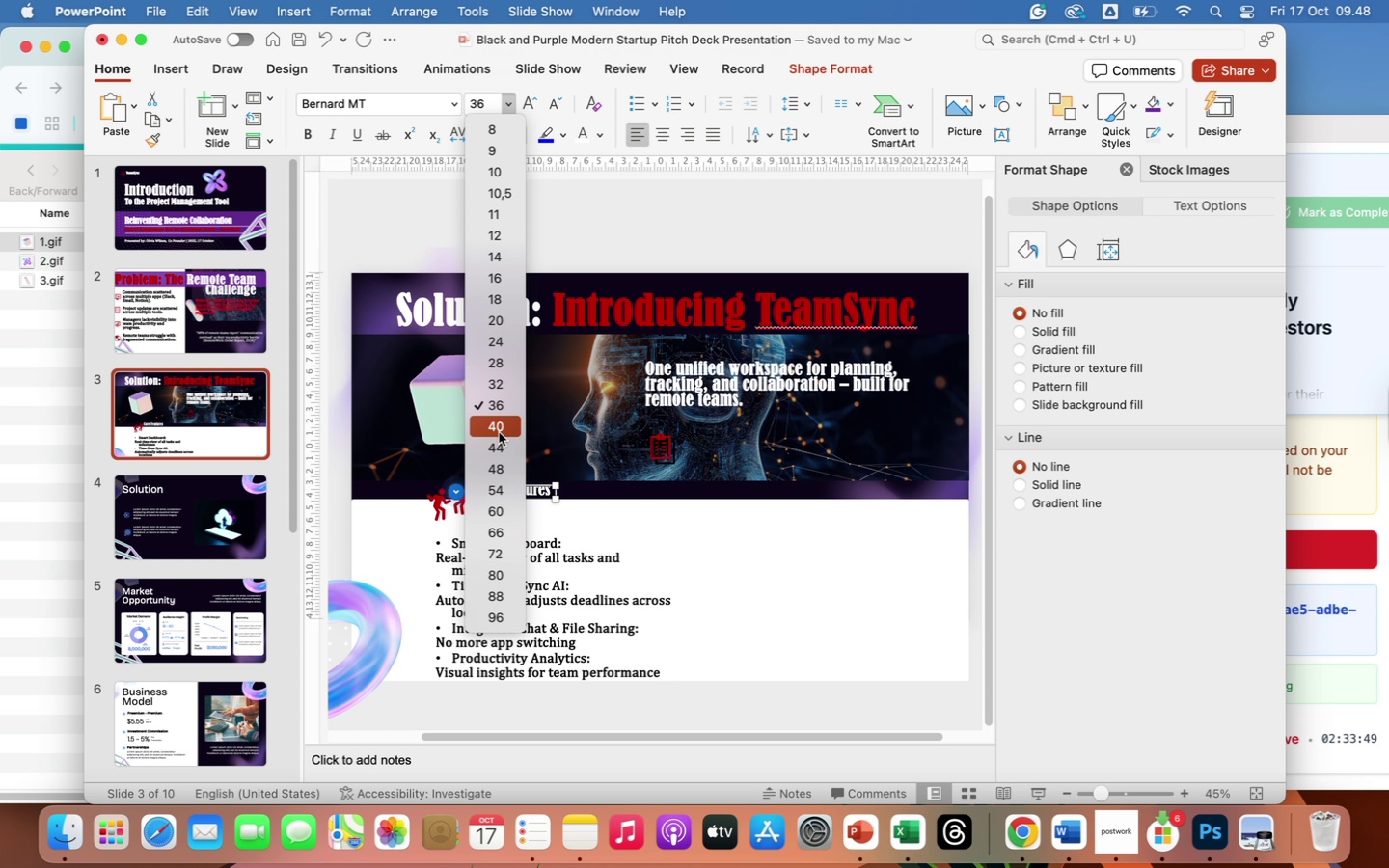 
left_click([499, 432])
 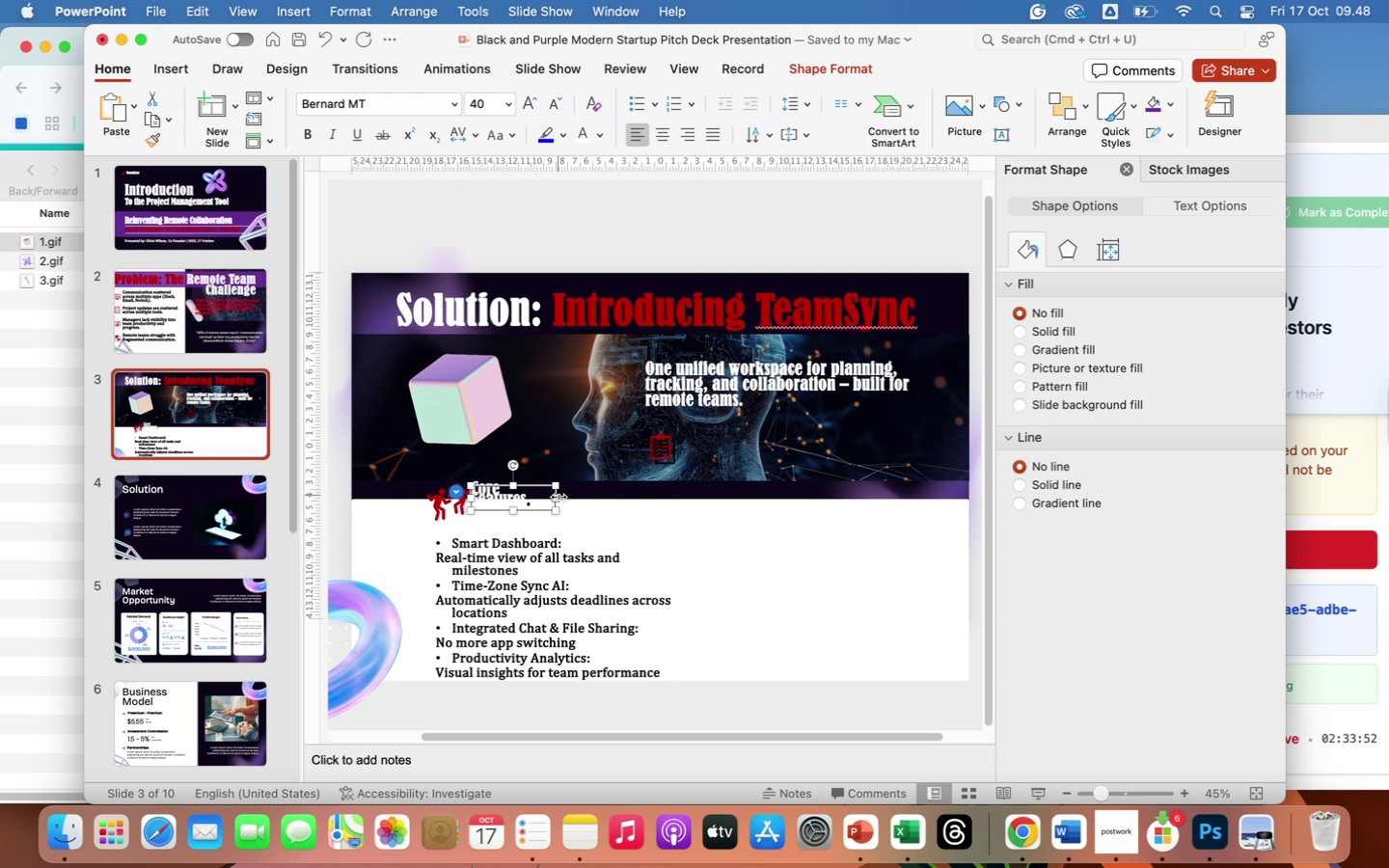 
left_click_drag(start_coordinate=[558, 497], to_coordinate=[575, 497])
 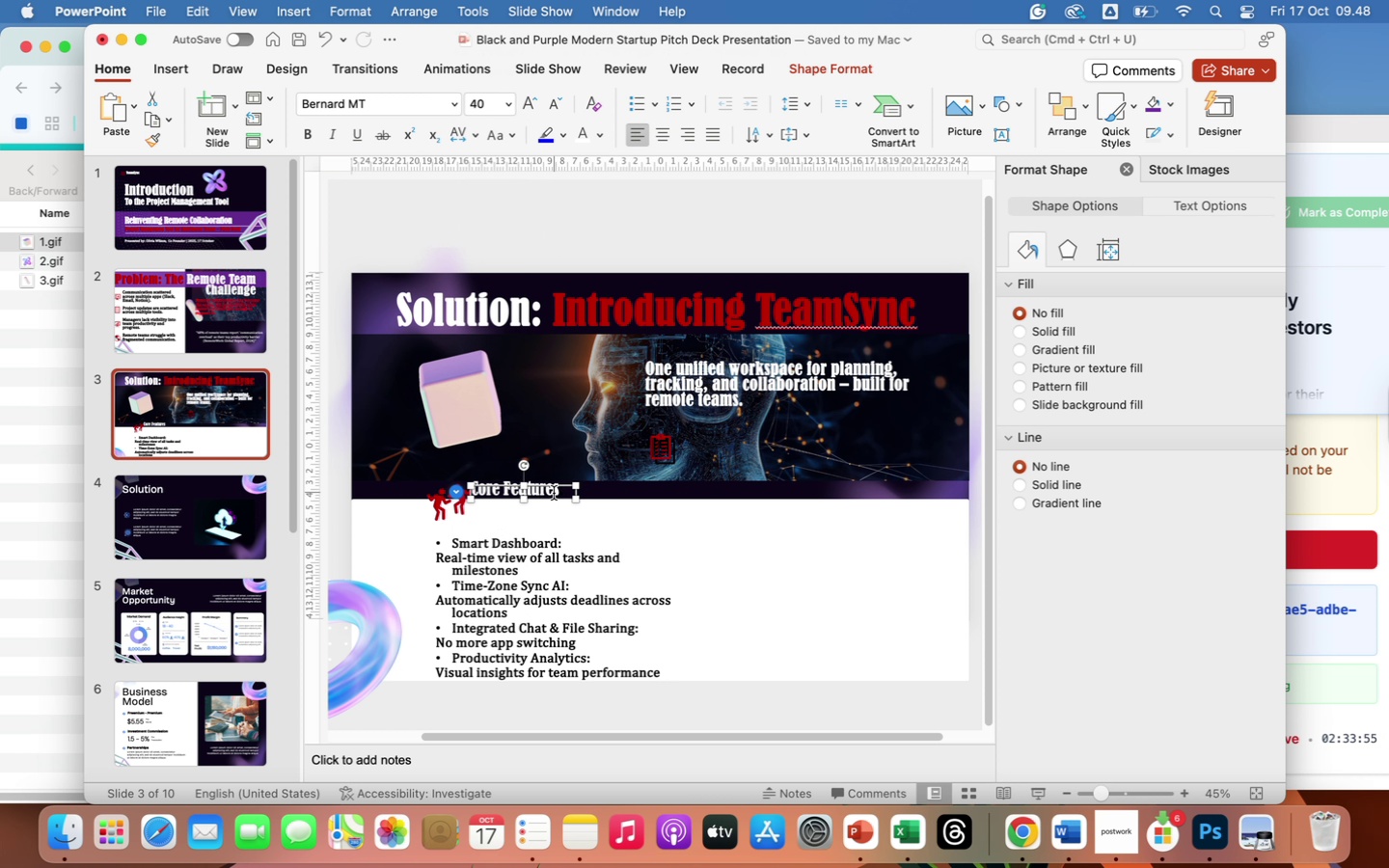 
left_click([554, 493])
 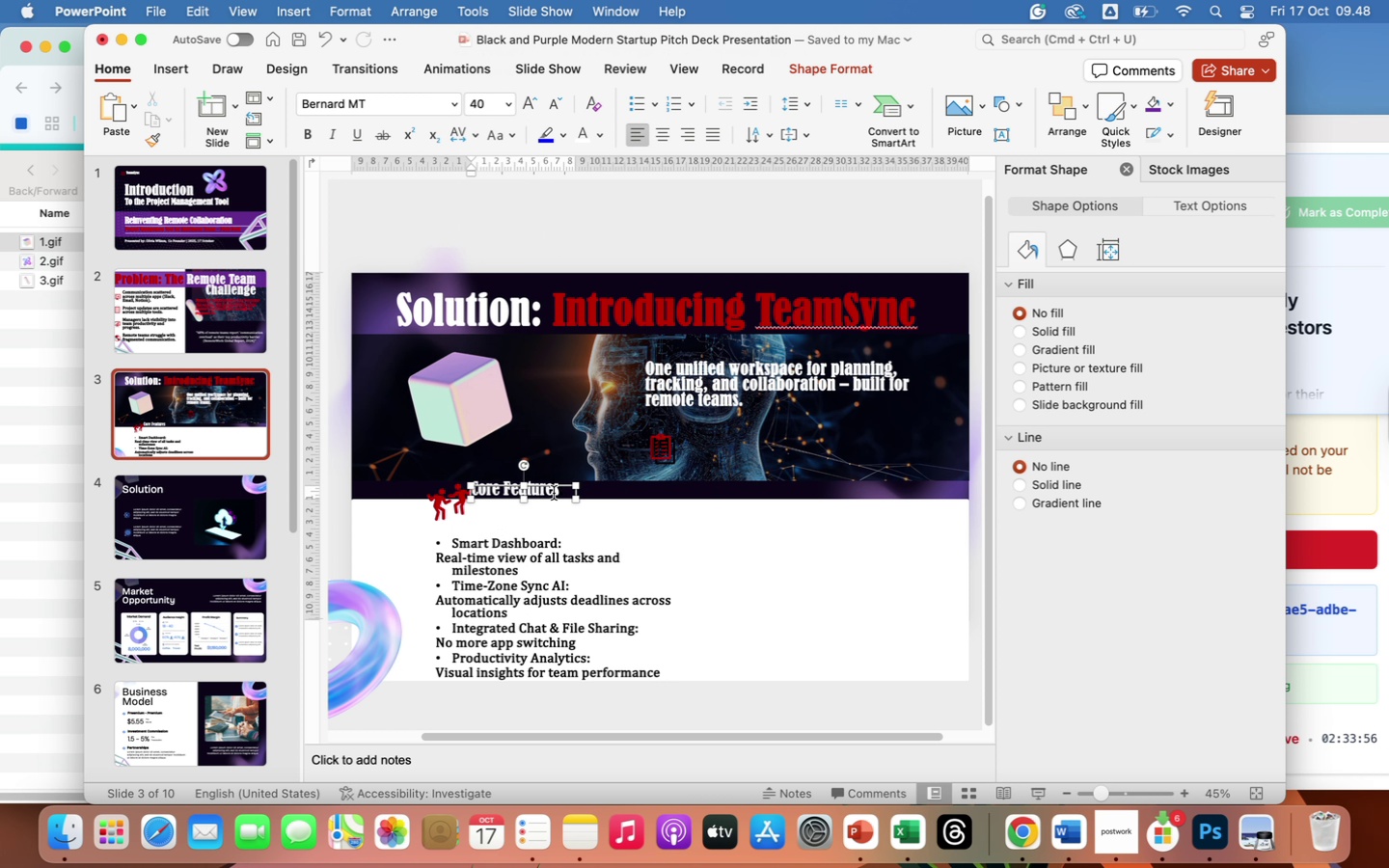 
key(ArrowRight)
 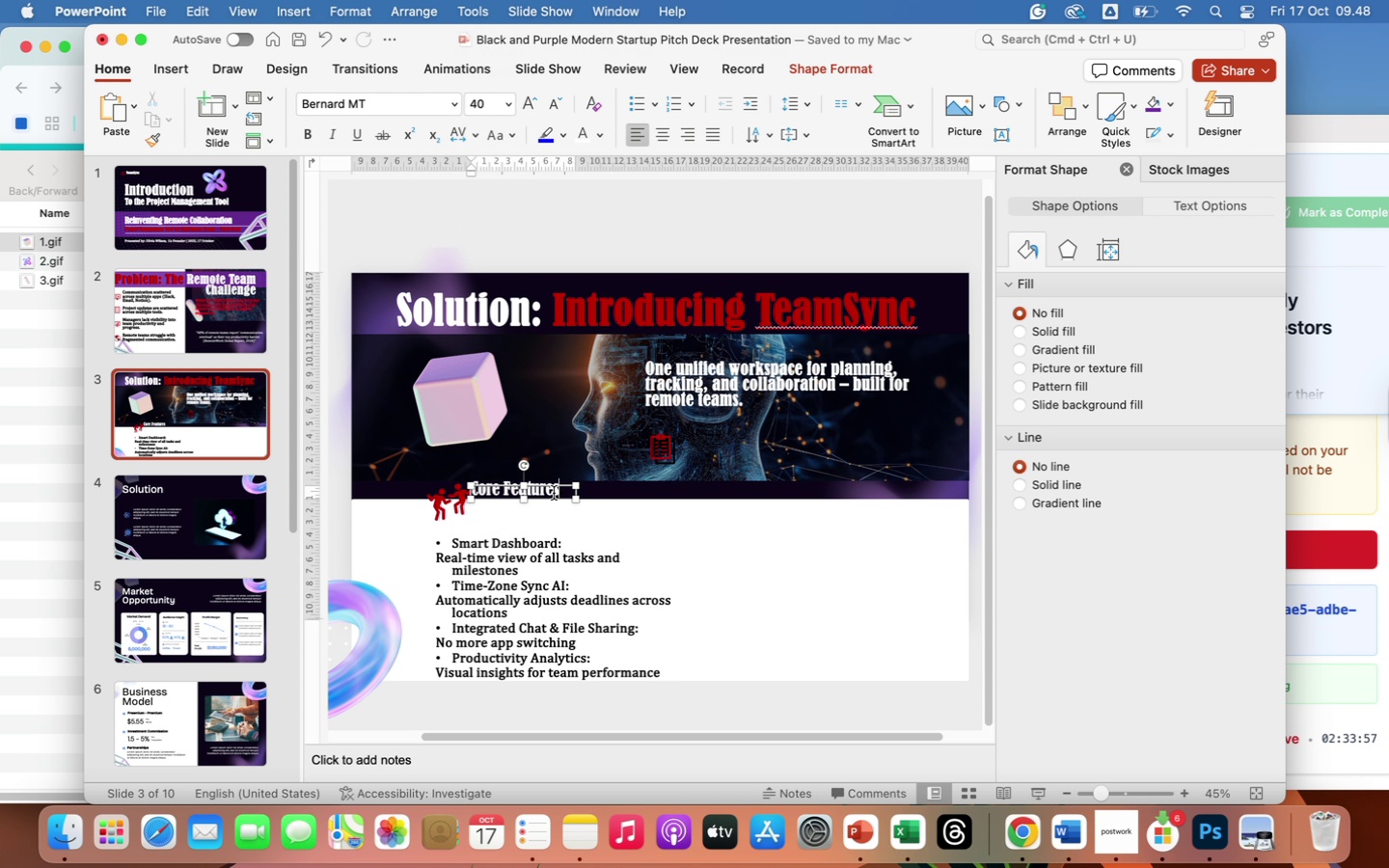 
key(ArrowRight)
 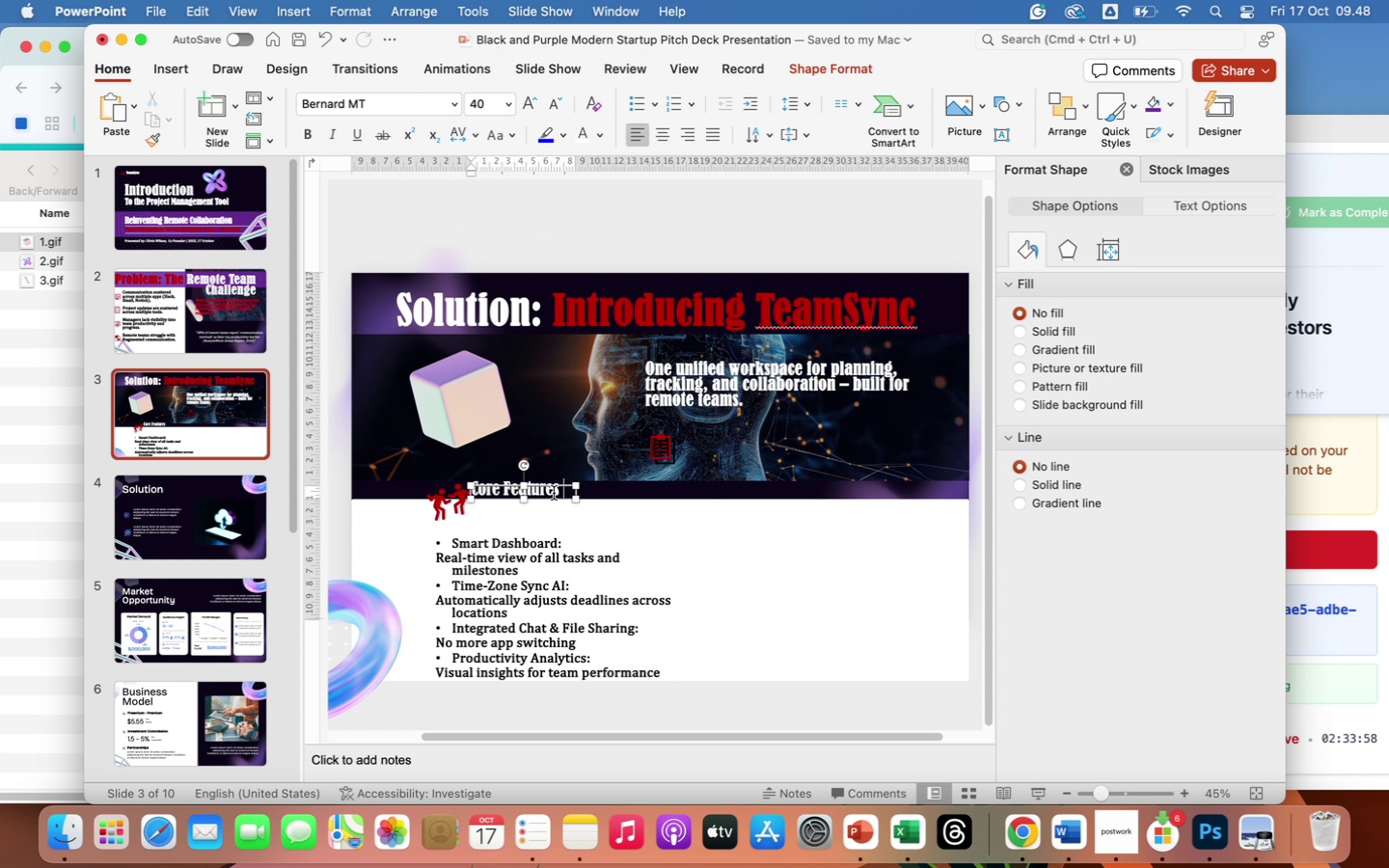 
key(Backspace)
 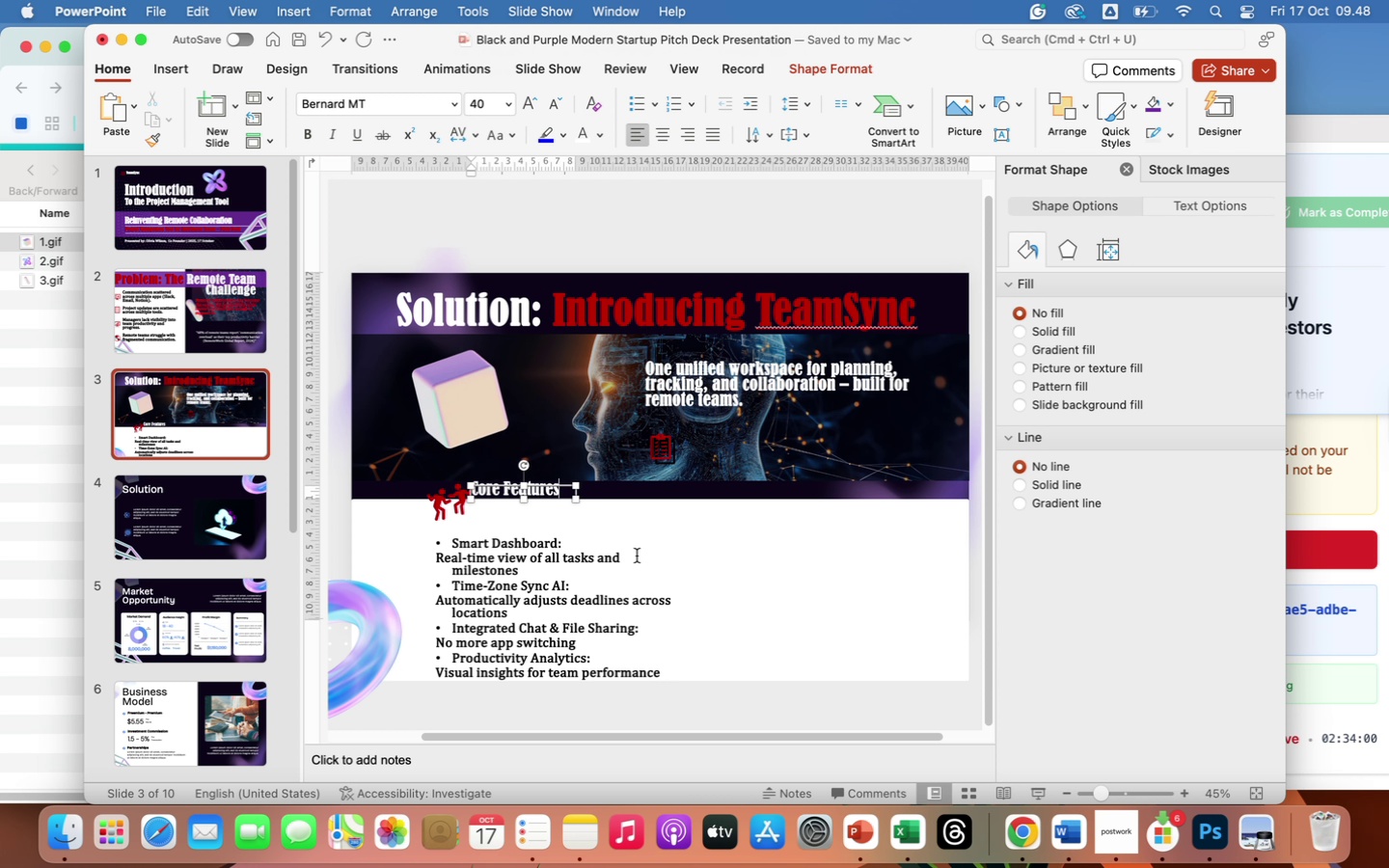 
left_click([649, 556])
 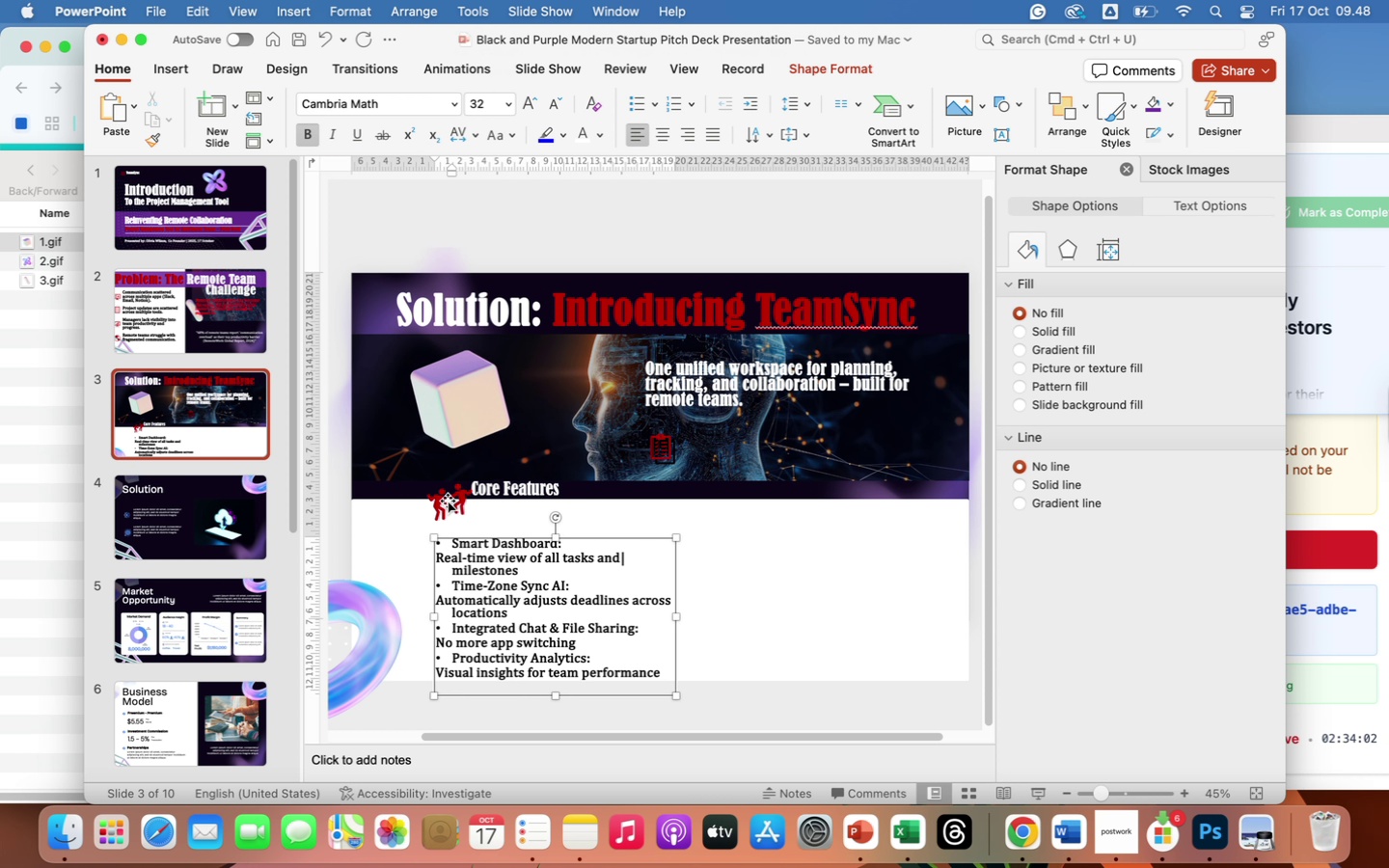 
left_click([448, 501])
 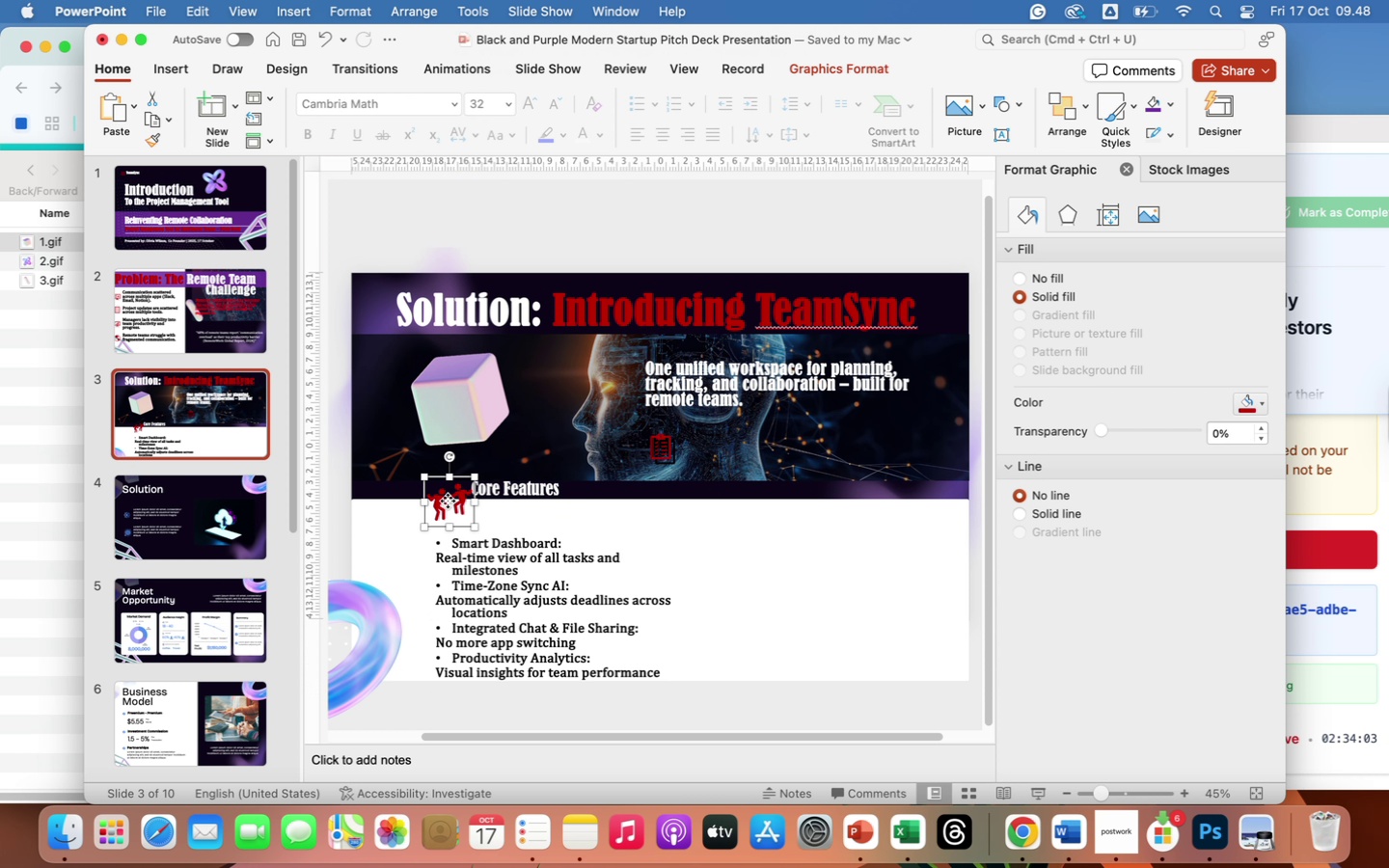 
left_click_drag(start_coordinate=[448, 501], to_coordinate=[444, 493])
 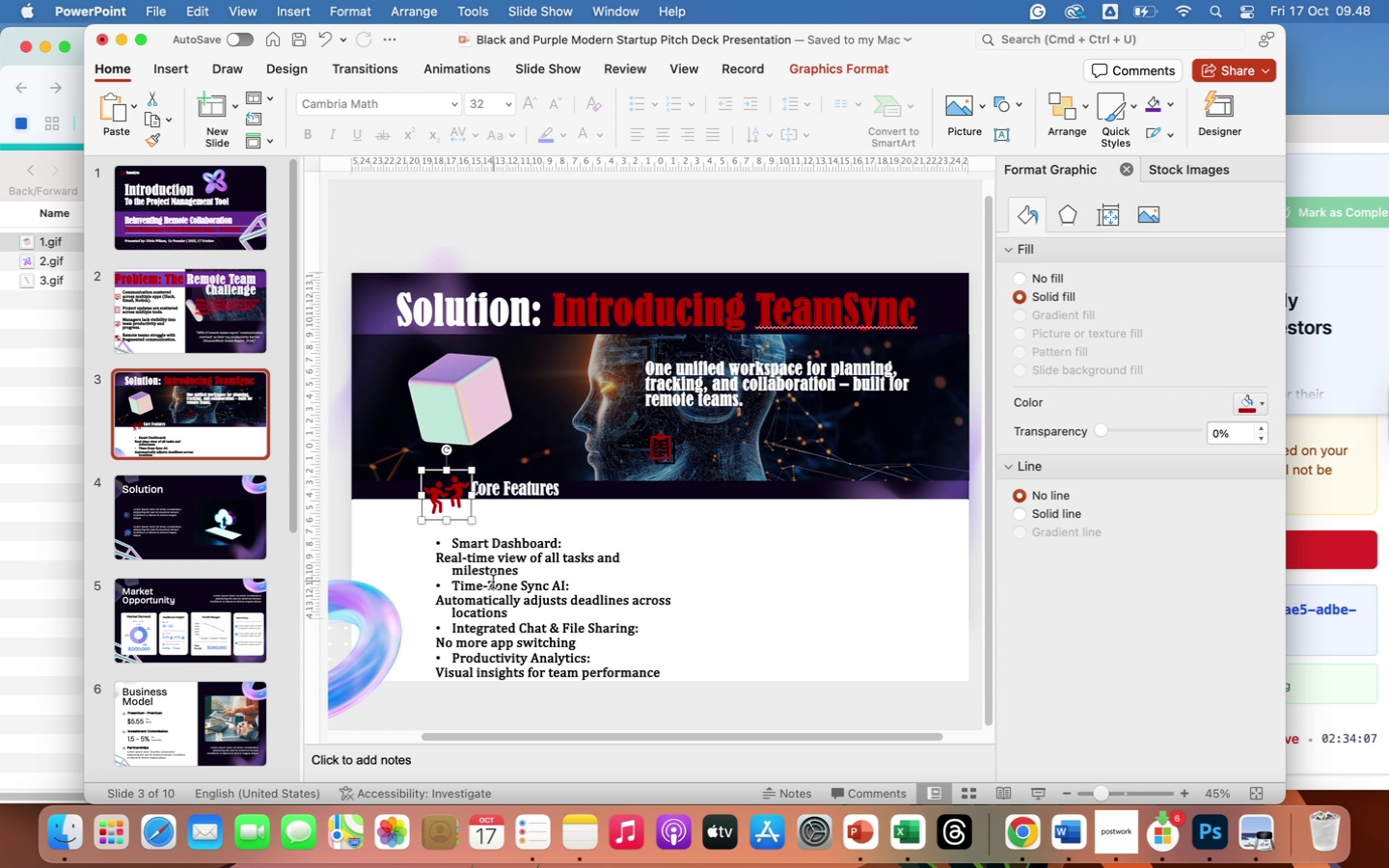 
left_click([493, 582])
 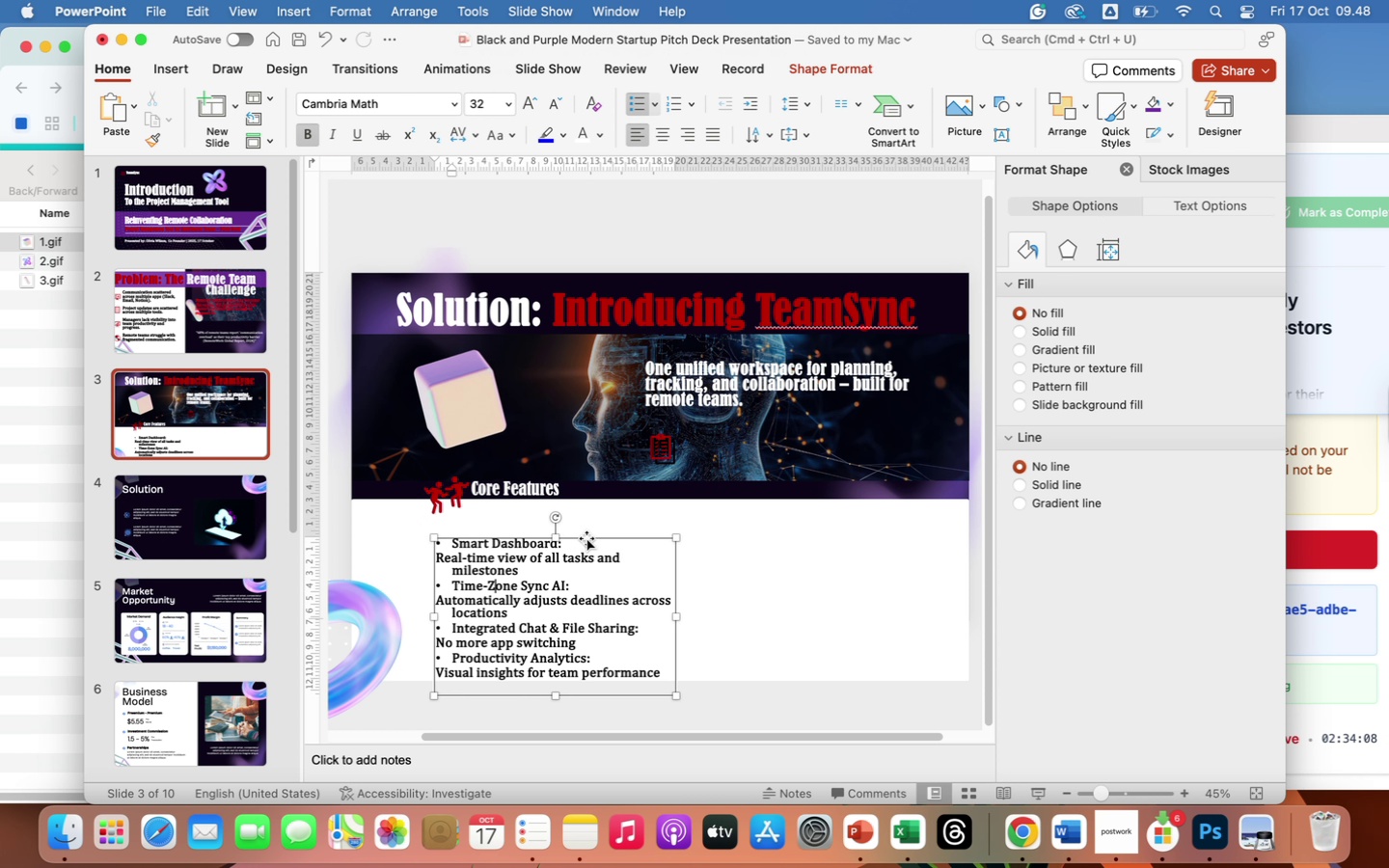 
left_click_drag(start_coordinate=[586, 538], to_coordinate=[583, 516])
 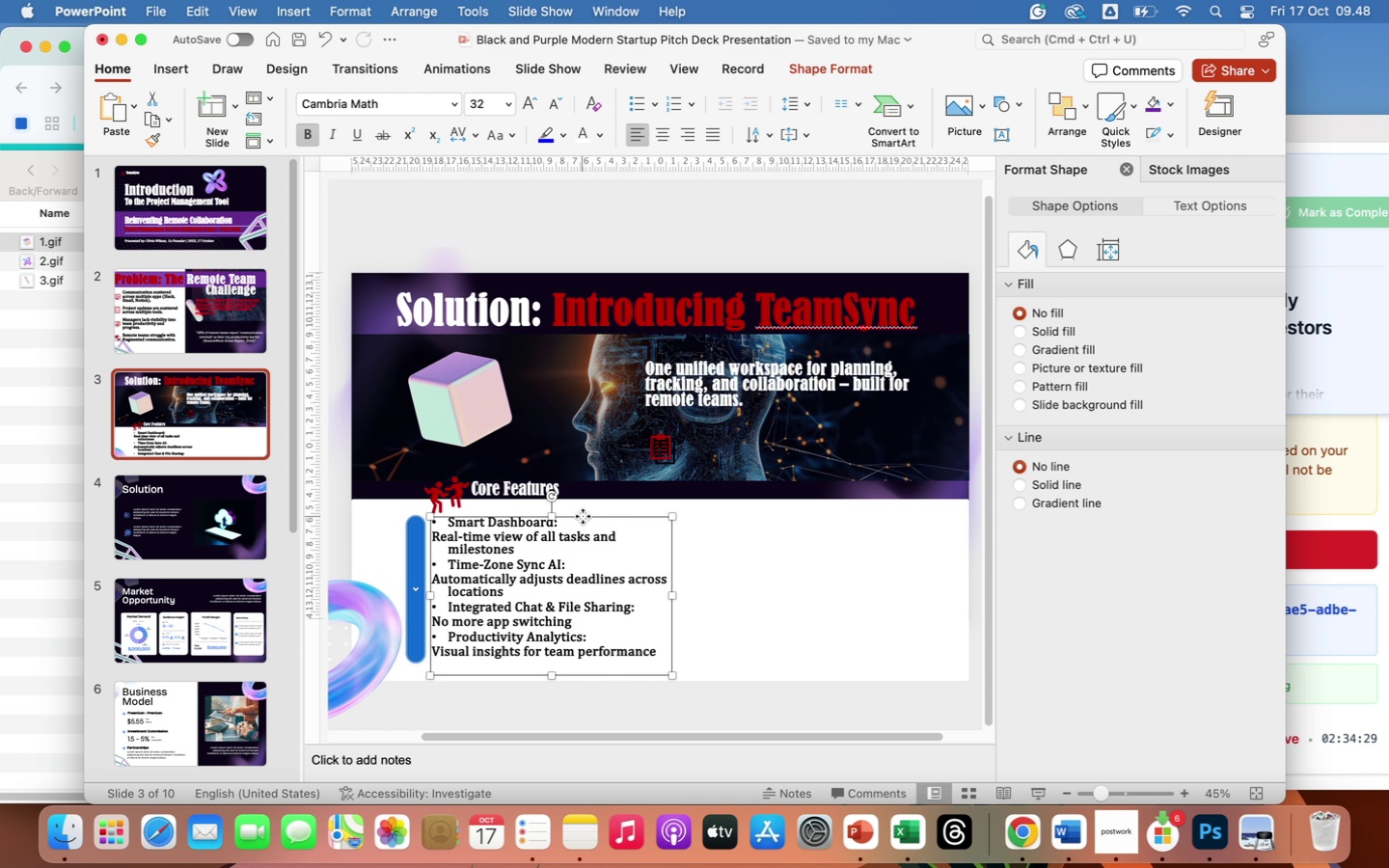 
wait(22.37)
 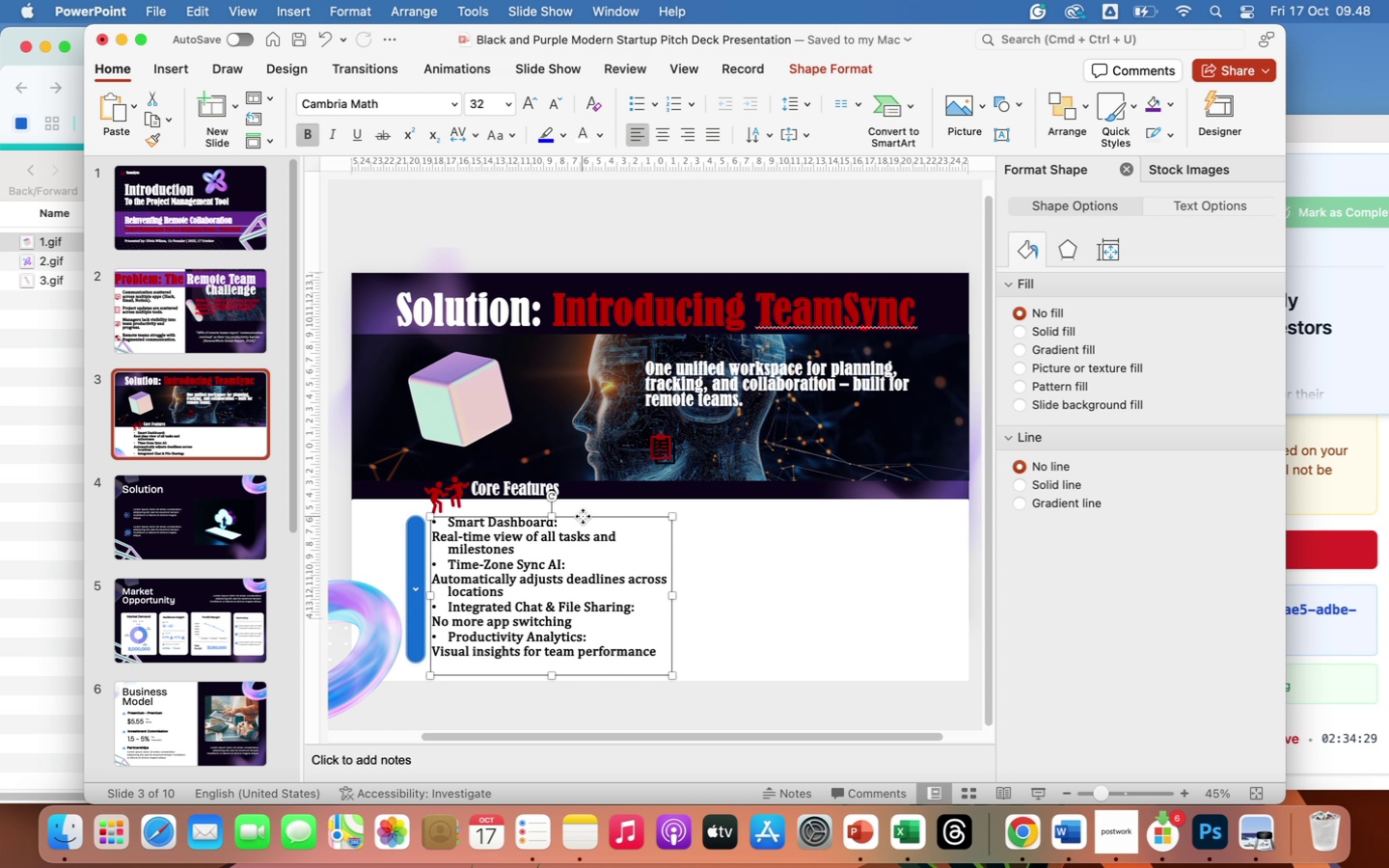 
left_click([665, 442])
 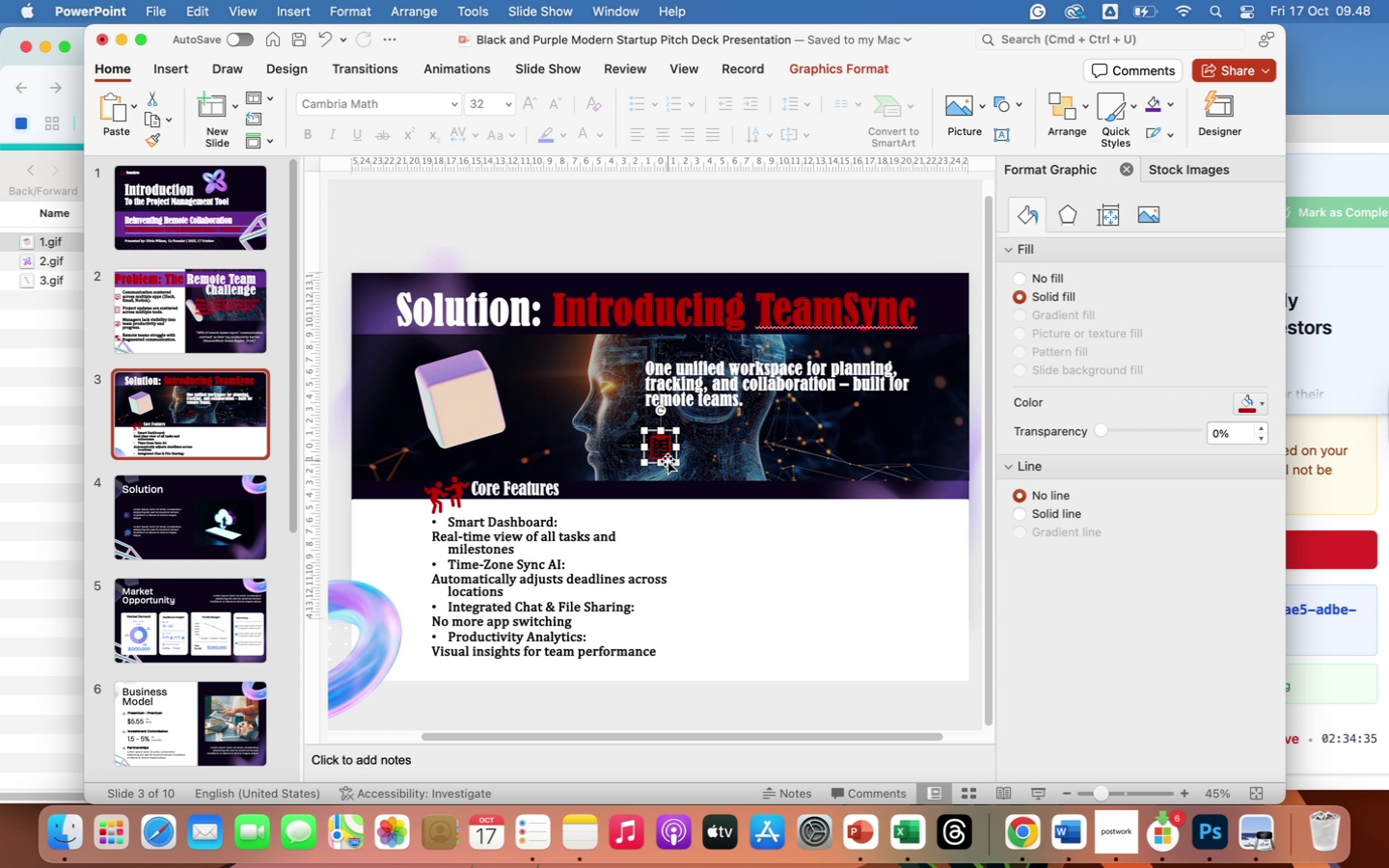 
left_click_drag(start_coordinate=[667, 461], to_coordinate=[767, 511])